 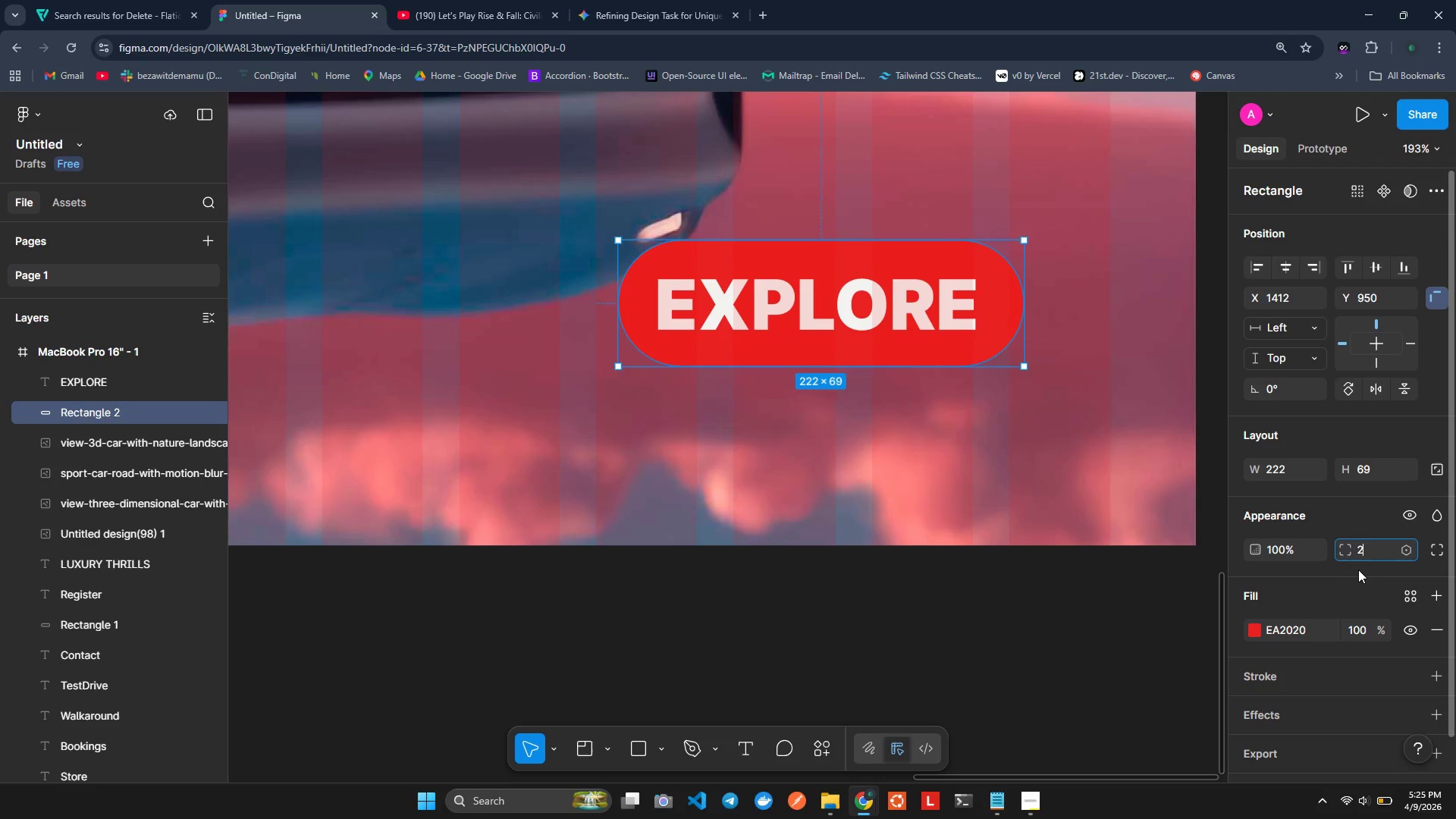 
key(0)
 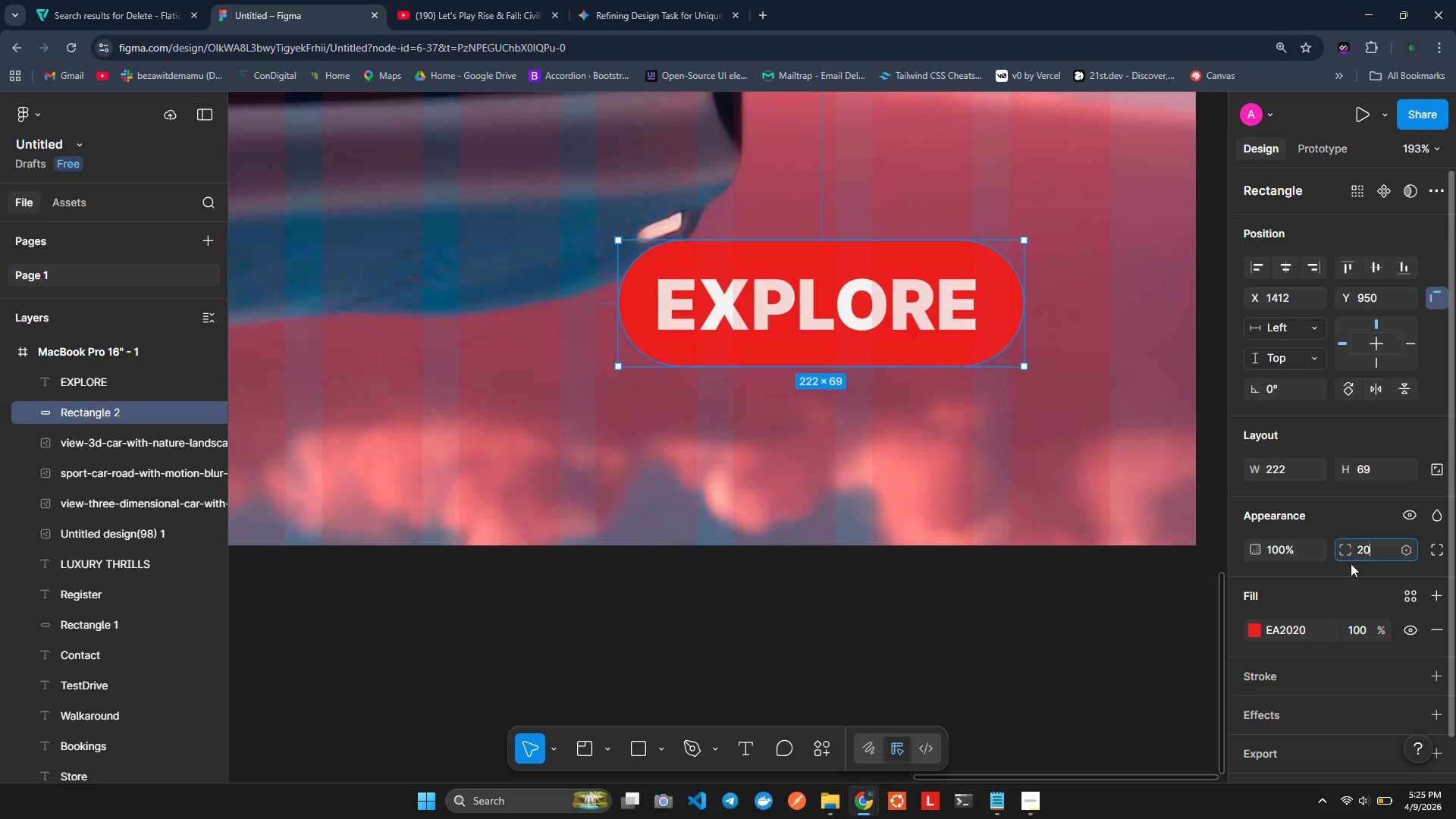 
key(Enter)
 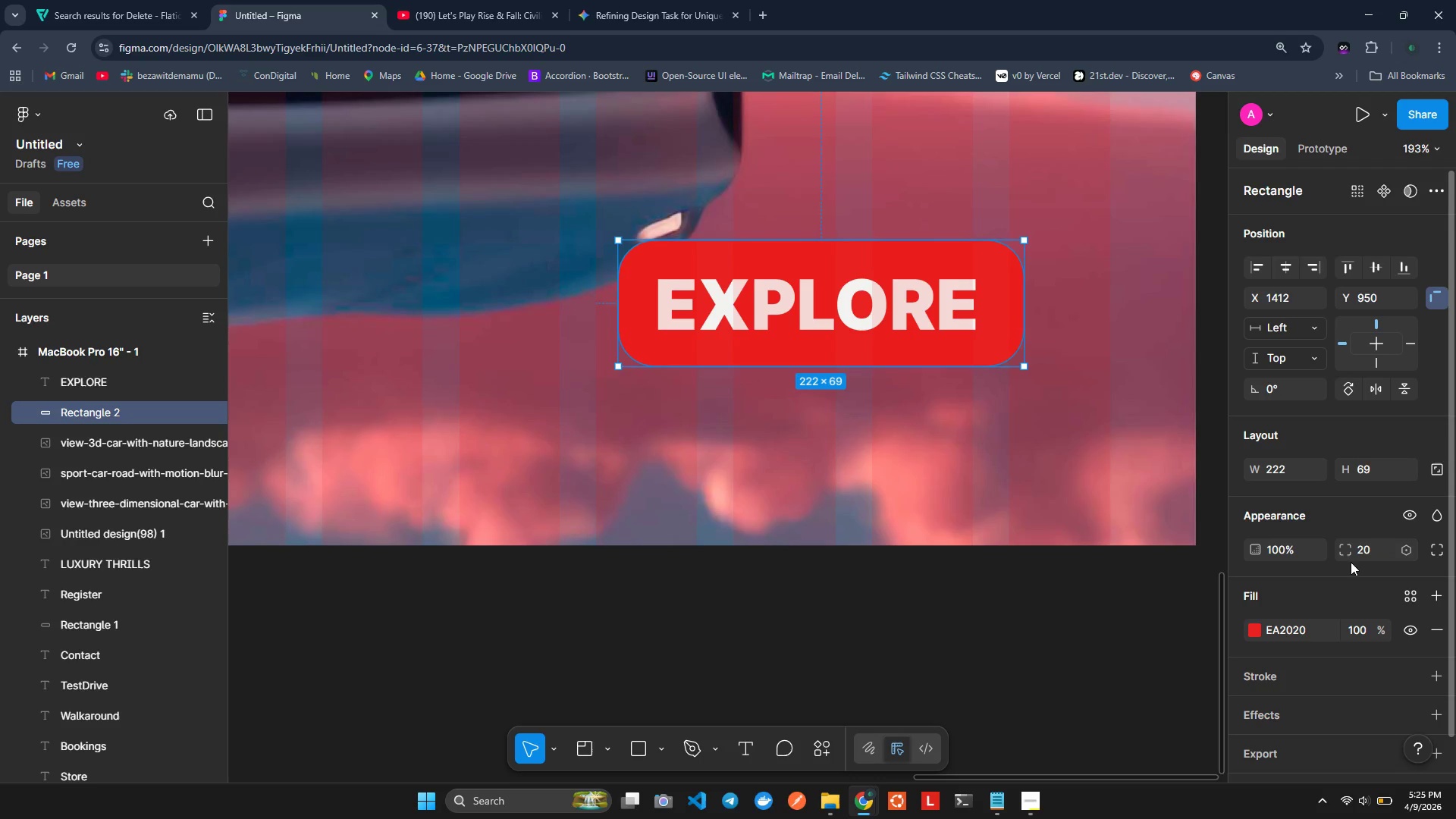 
key(CapsLock)
 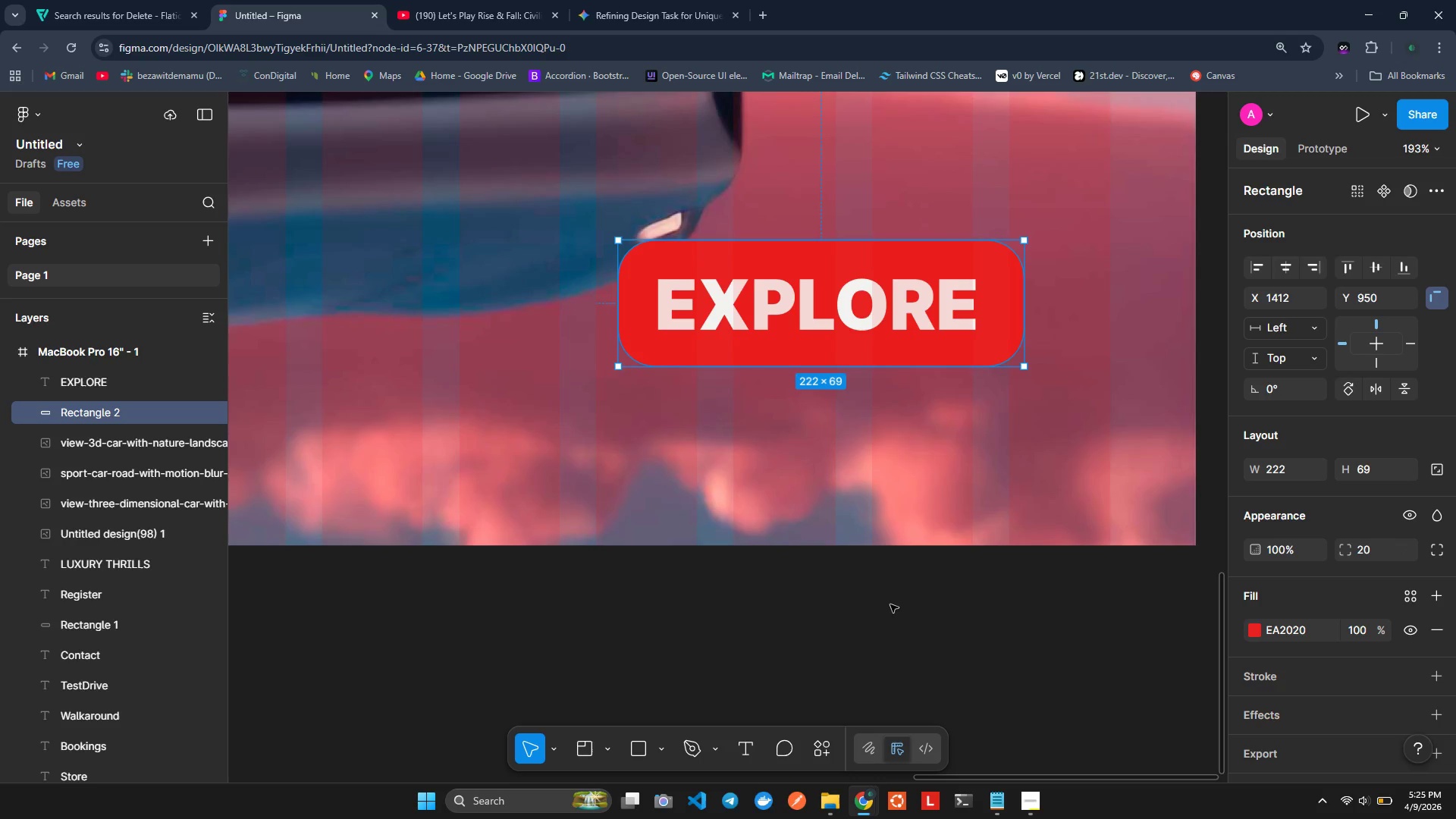 
left_click([890, 604])
 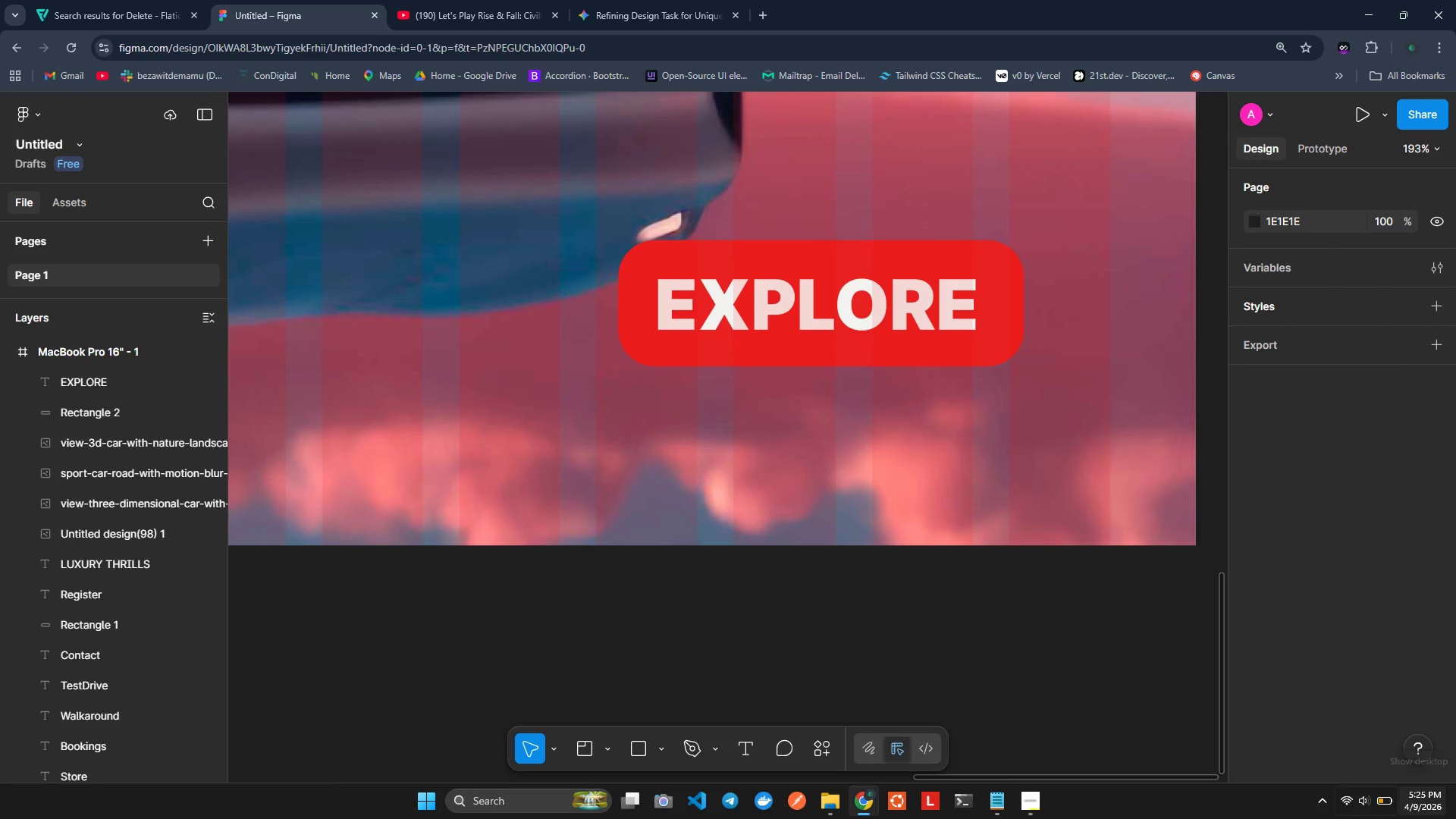 
wait(7.45)
 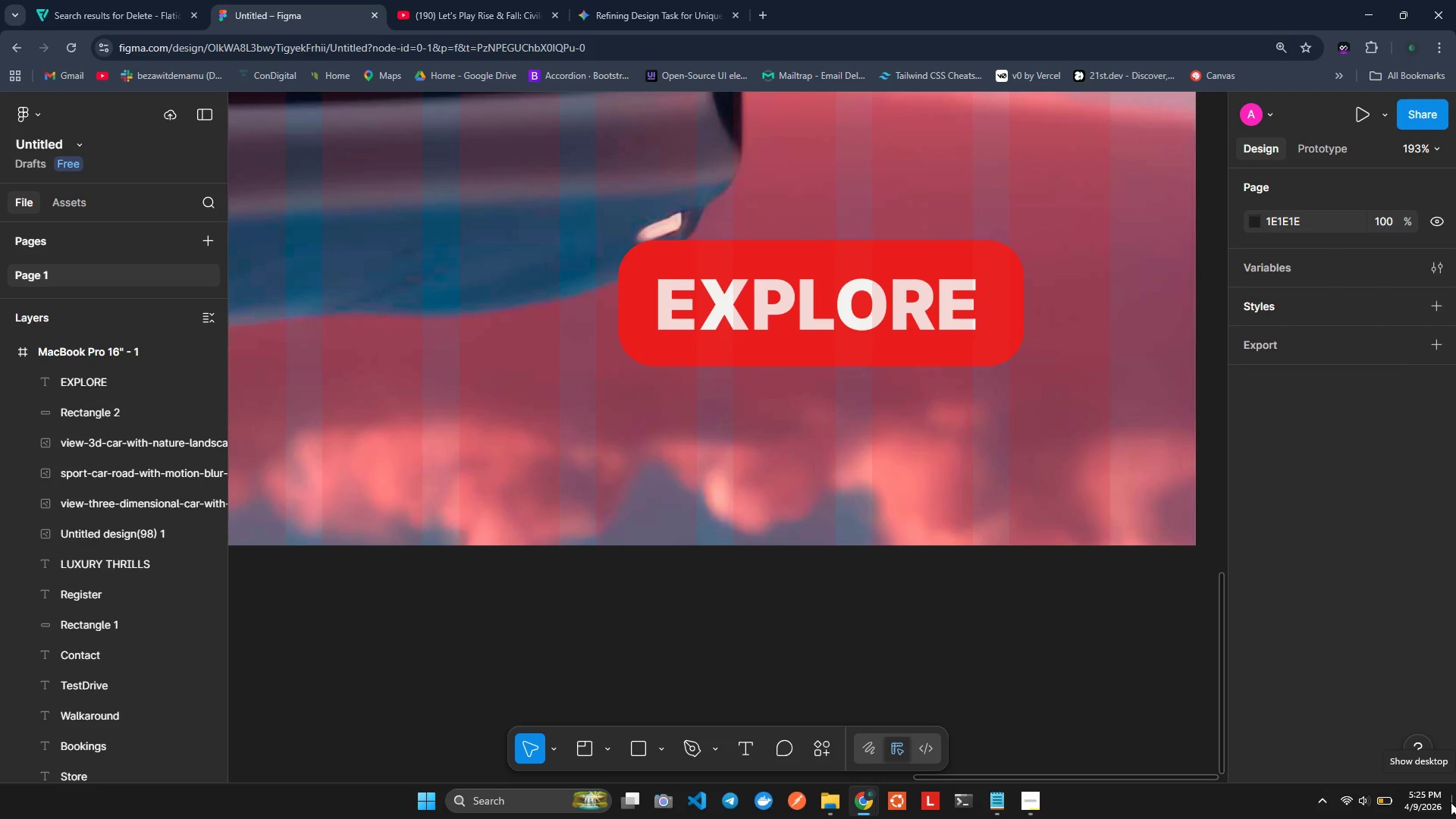 
left_click_drag(start_coordinate=[739, 265], to_coordinate=[822, 309])
 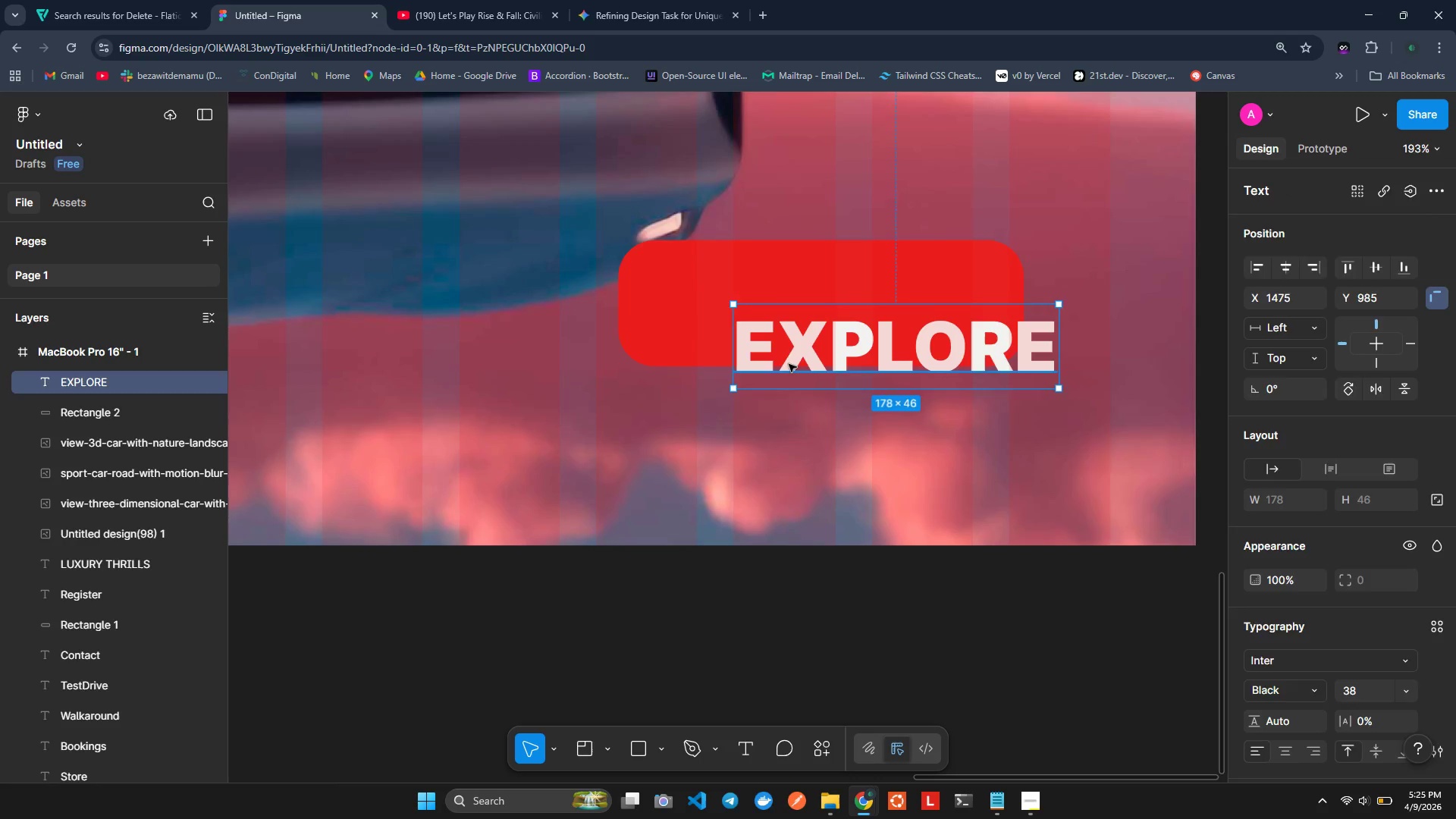 
key(Control+ControlLeft)
 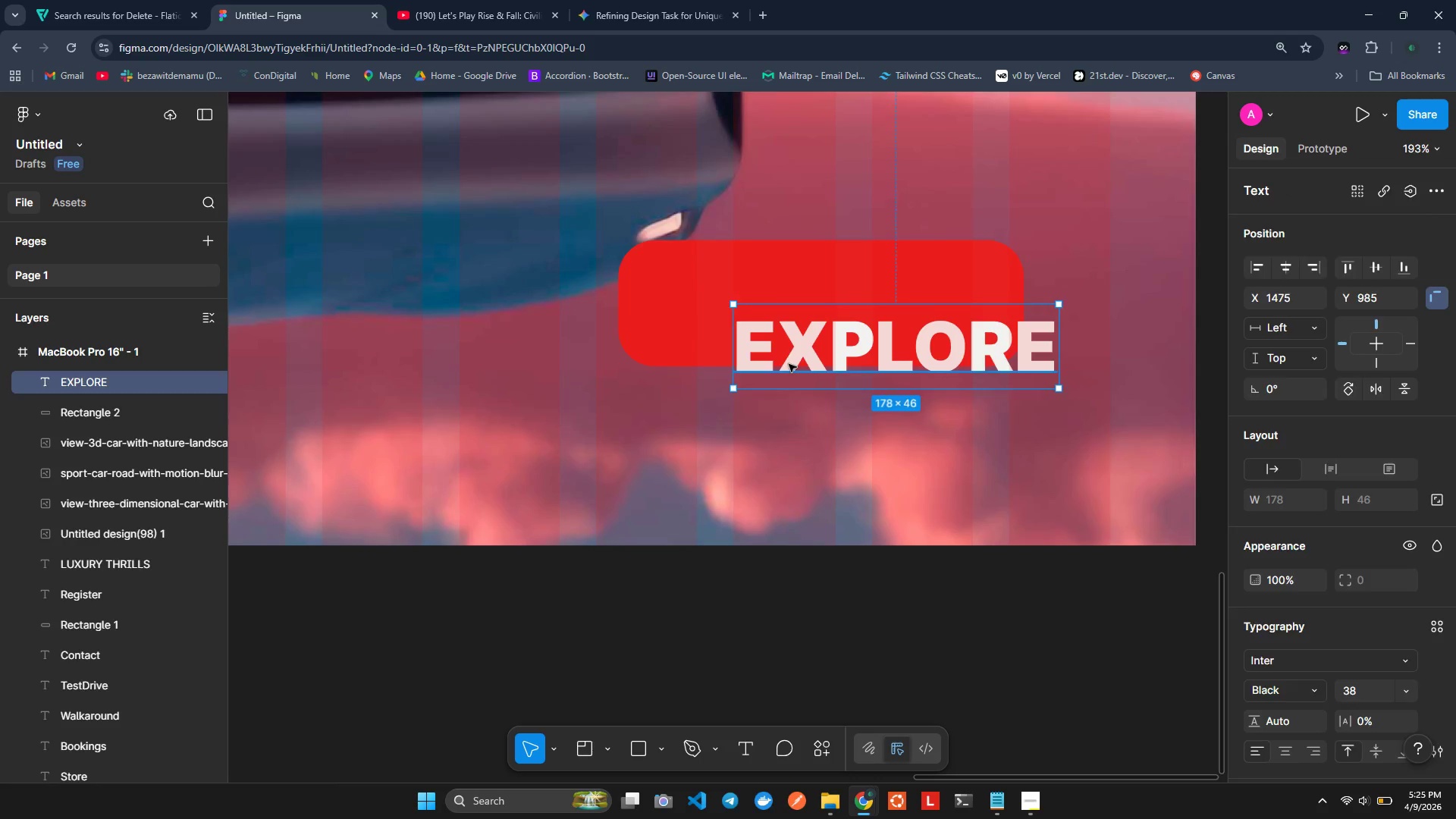 
key(Control+Z)
 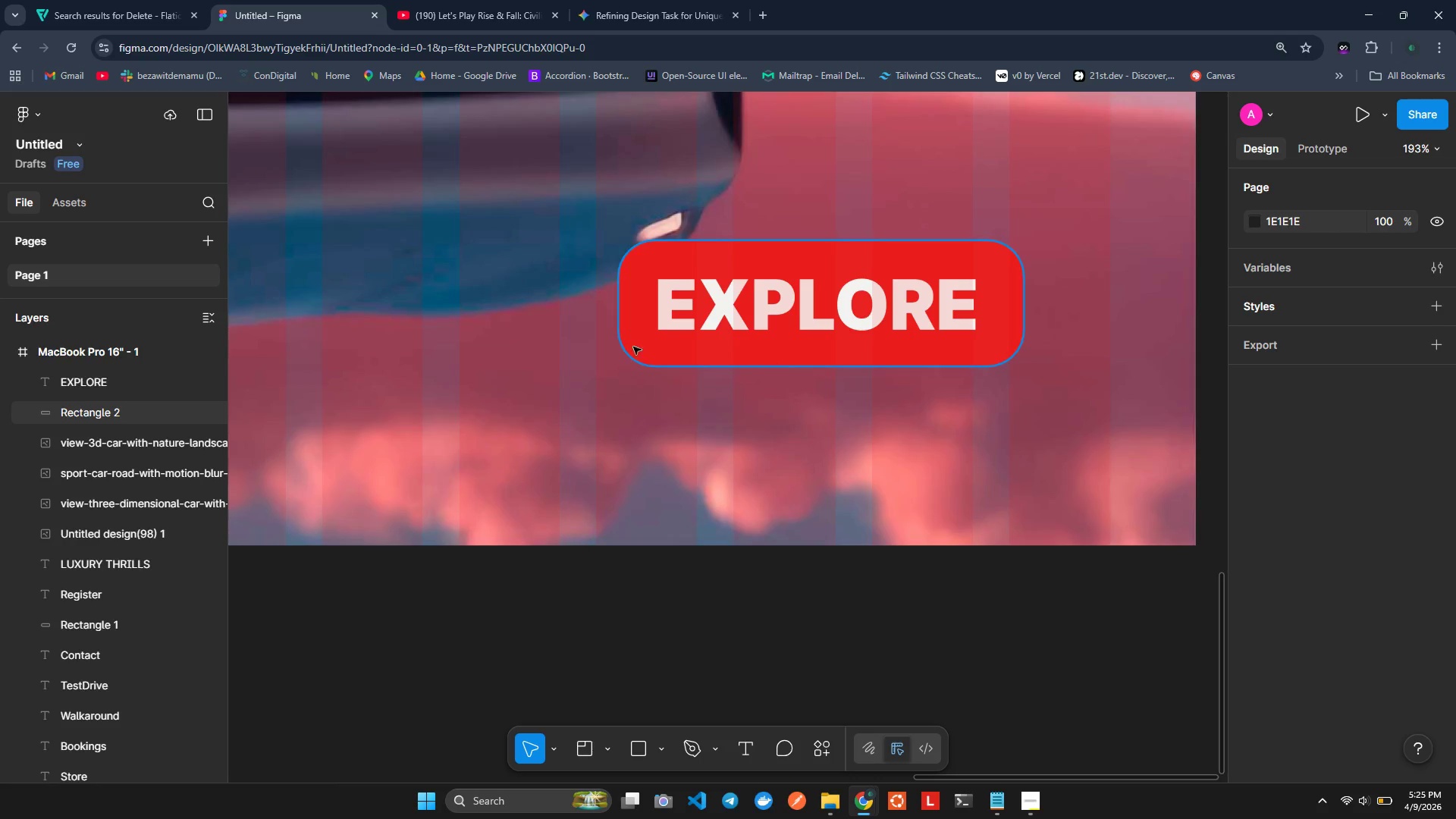 
left_click([654, 265])
 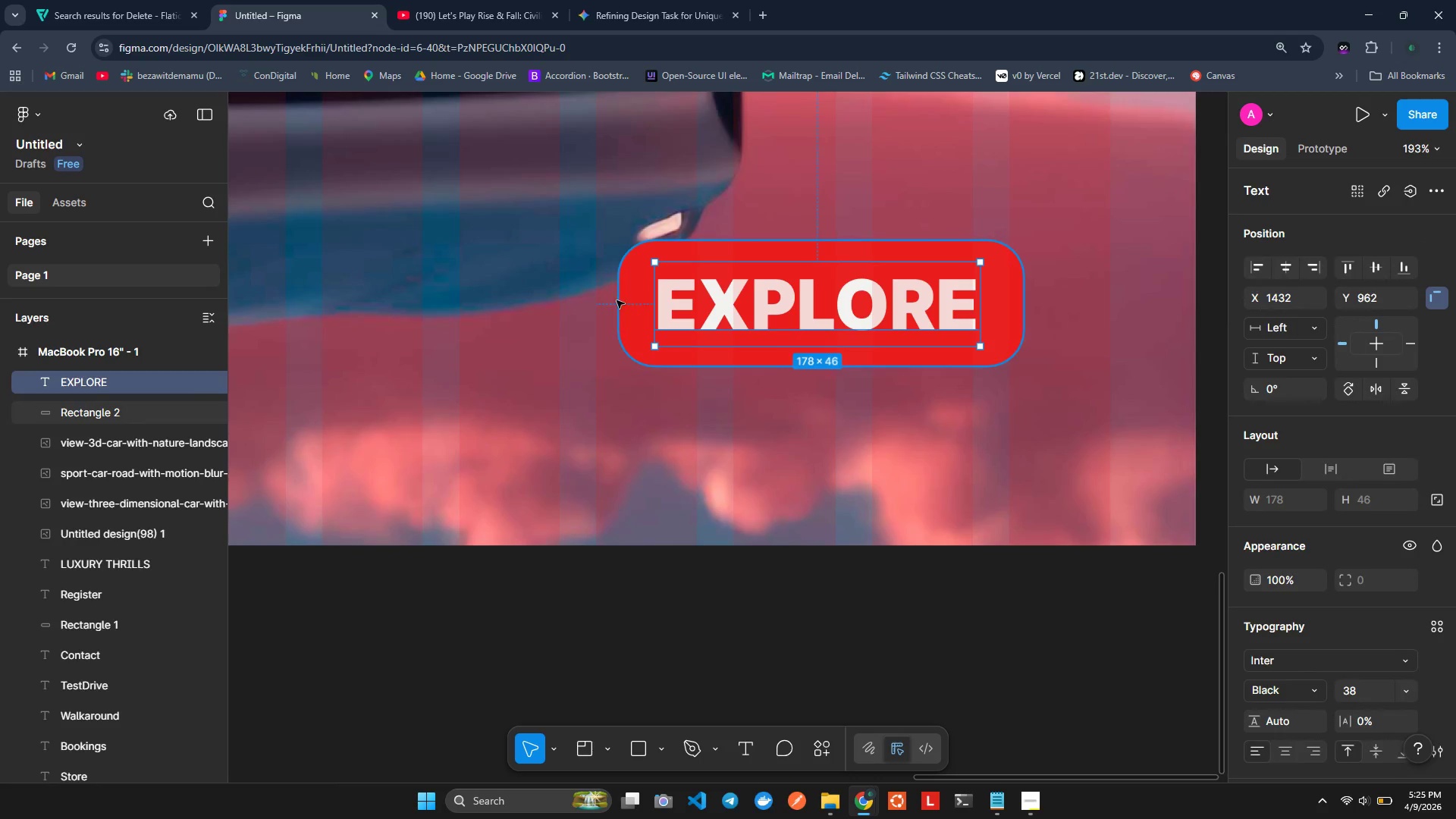 
left_click([617, 296])
 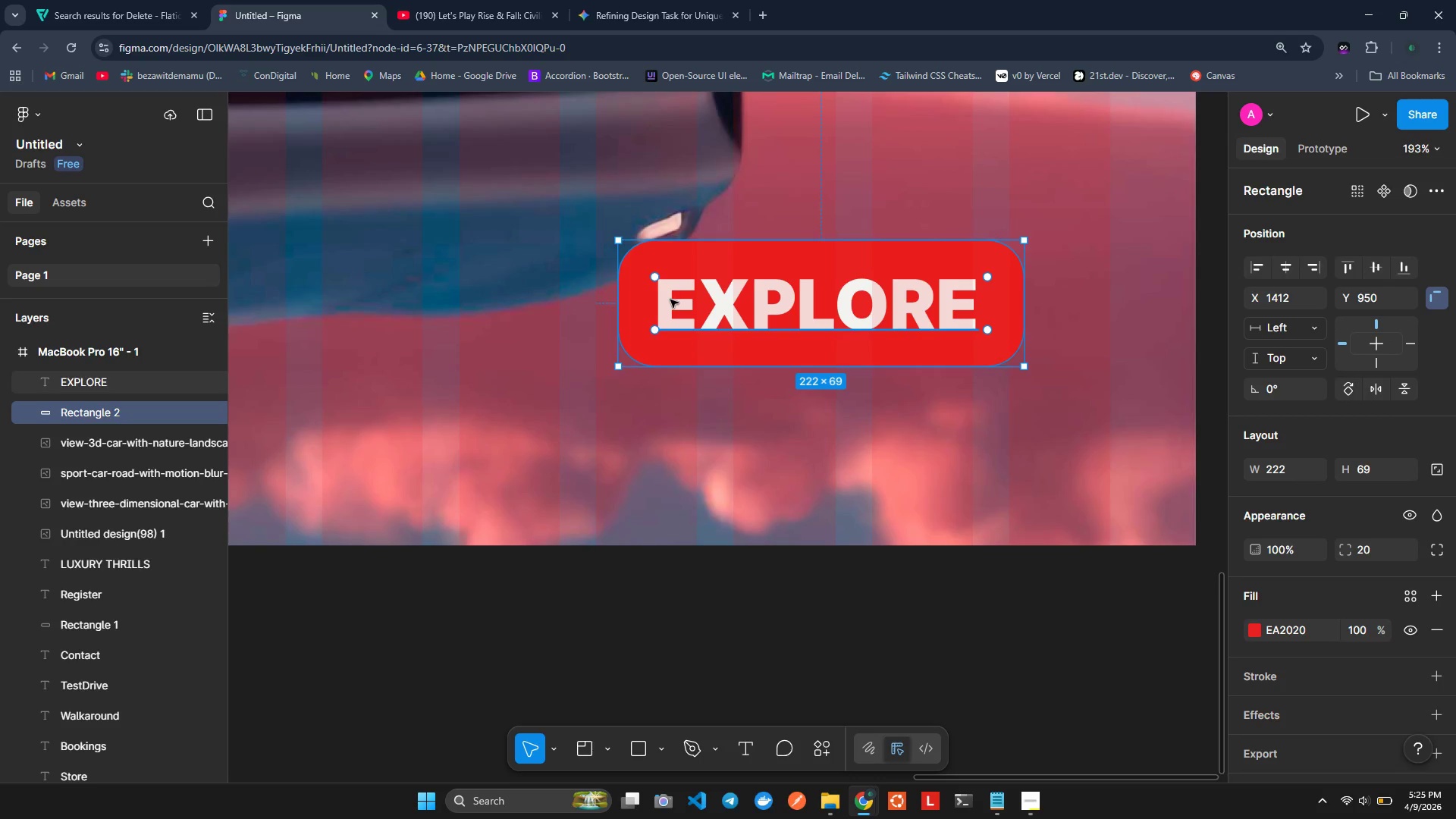 
left_click([670, 300])
 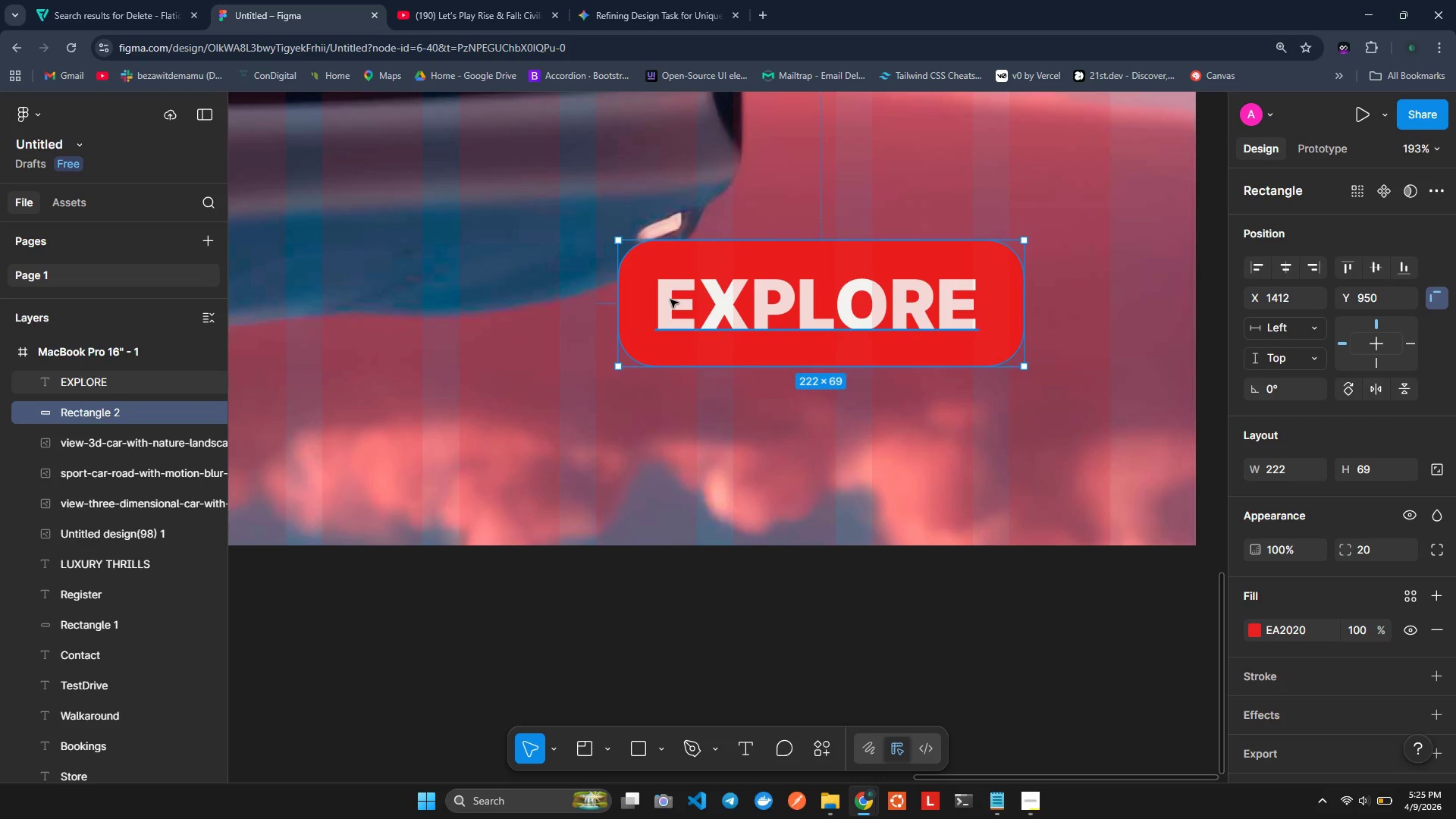 
hold_key(key=ControlLeft, duration=0.34)
 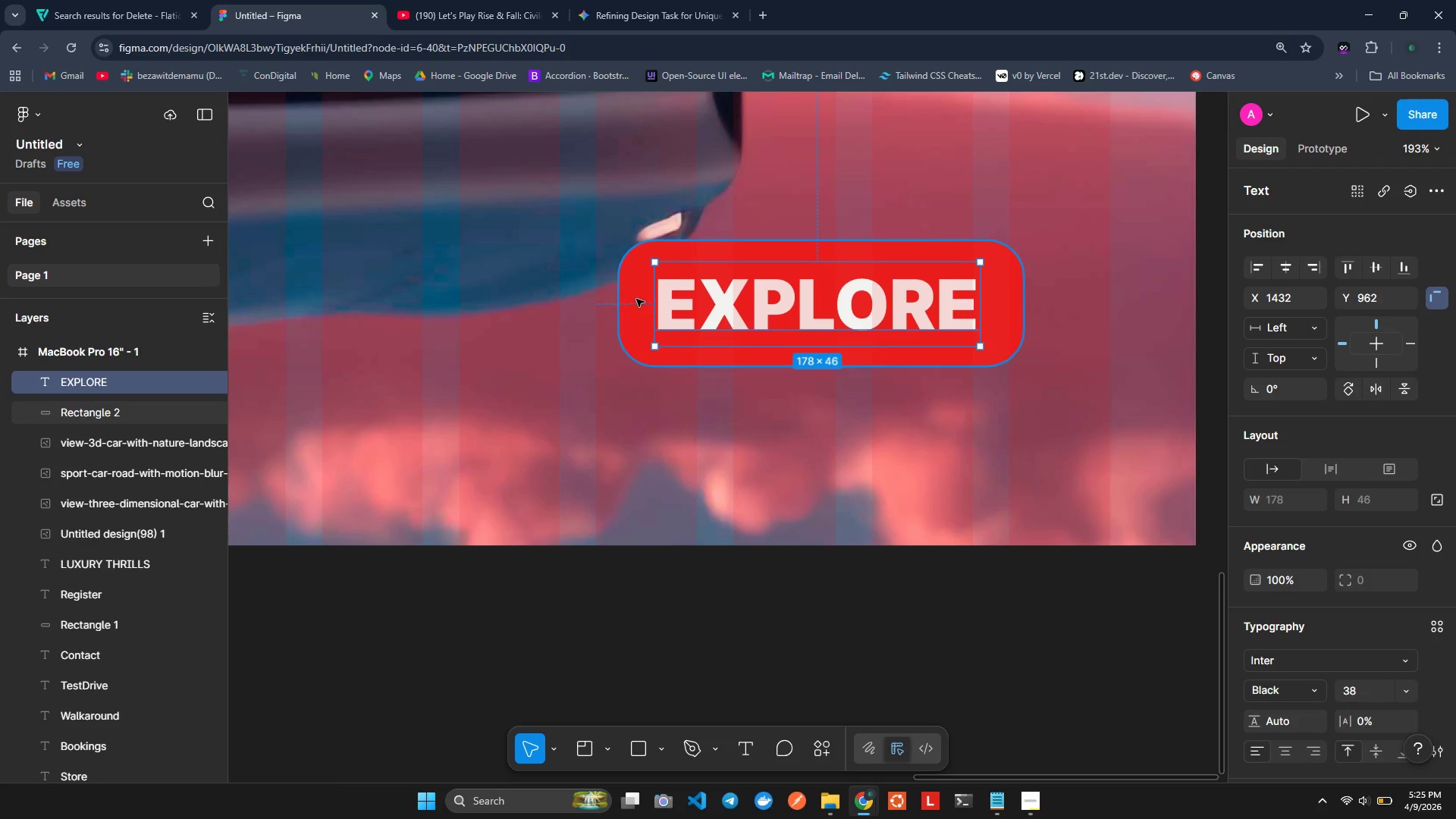 
left_click([636, 299])
 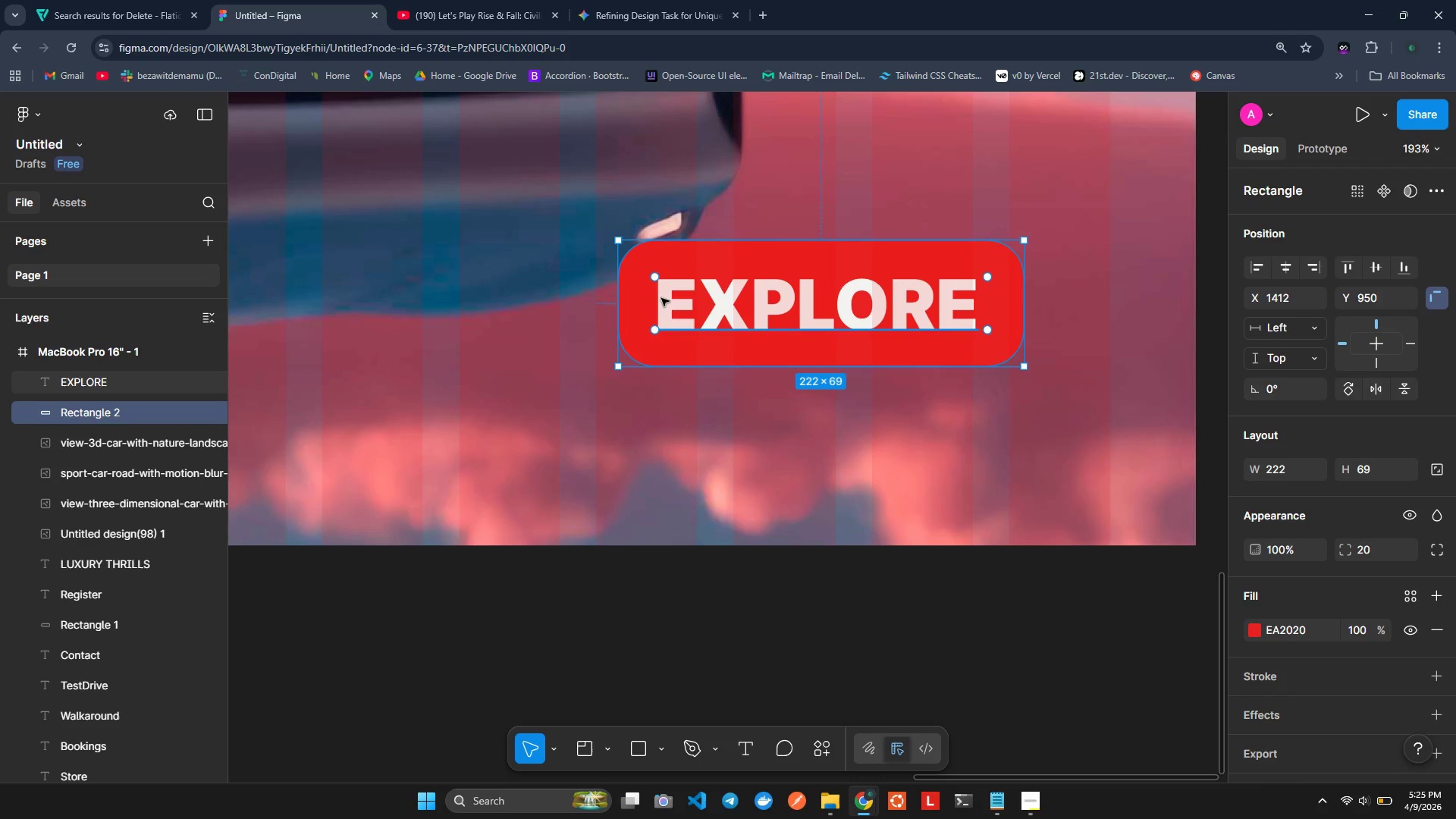 
hold_key(key=ControlLeft, duration=0.66)
left_click([662, 298])
 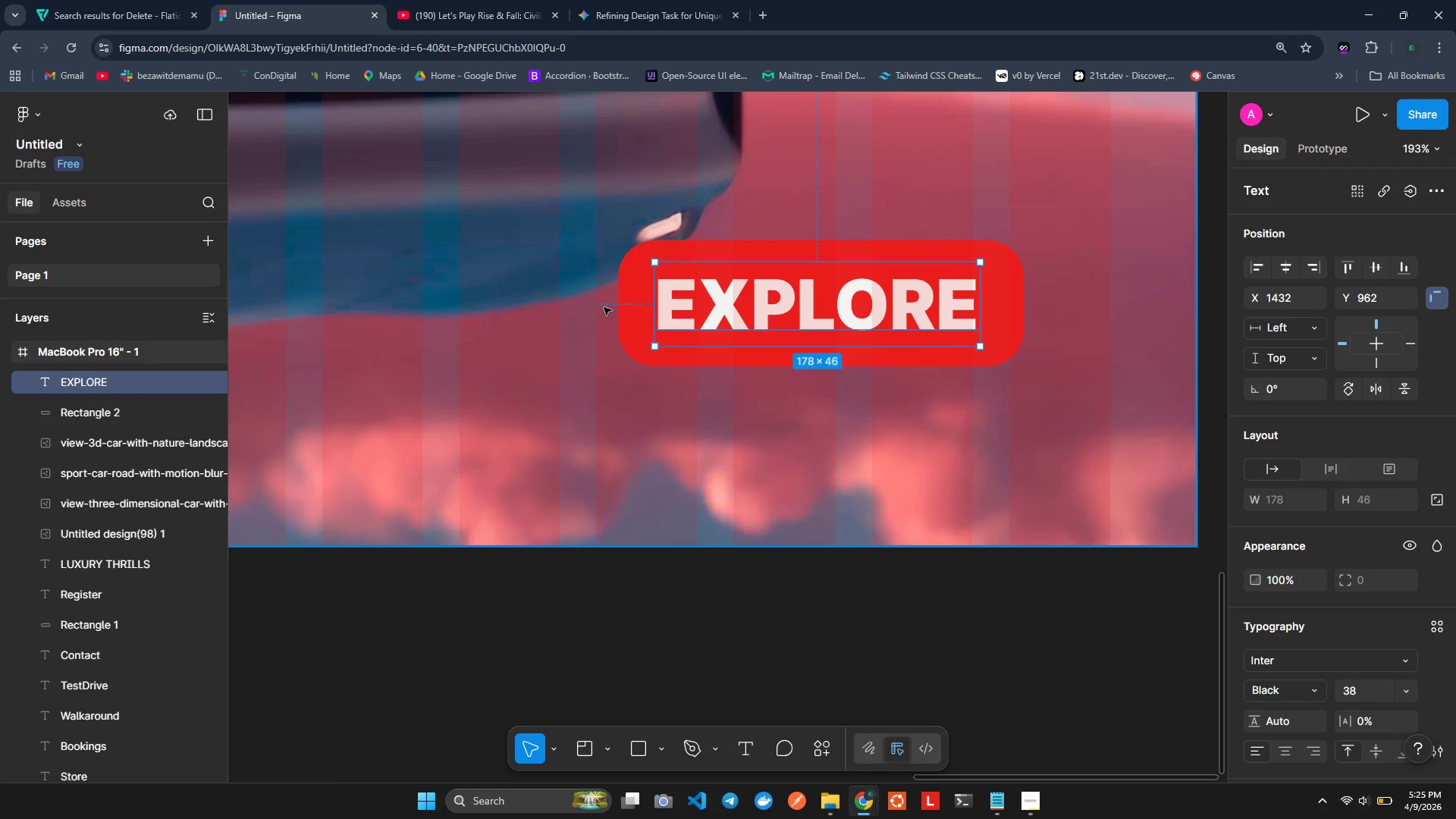 
left_click([627, 290])
 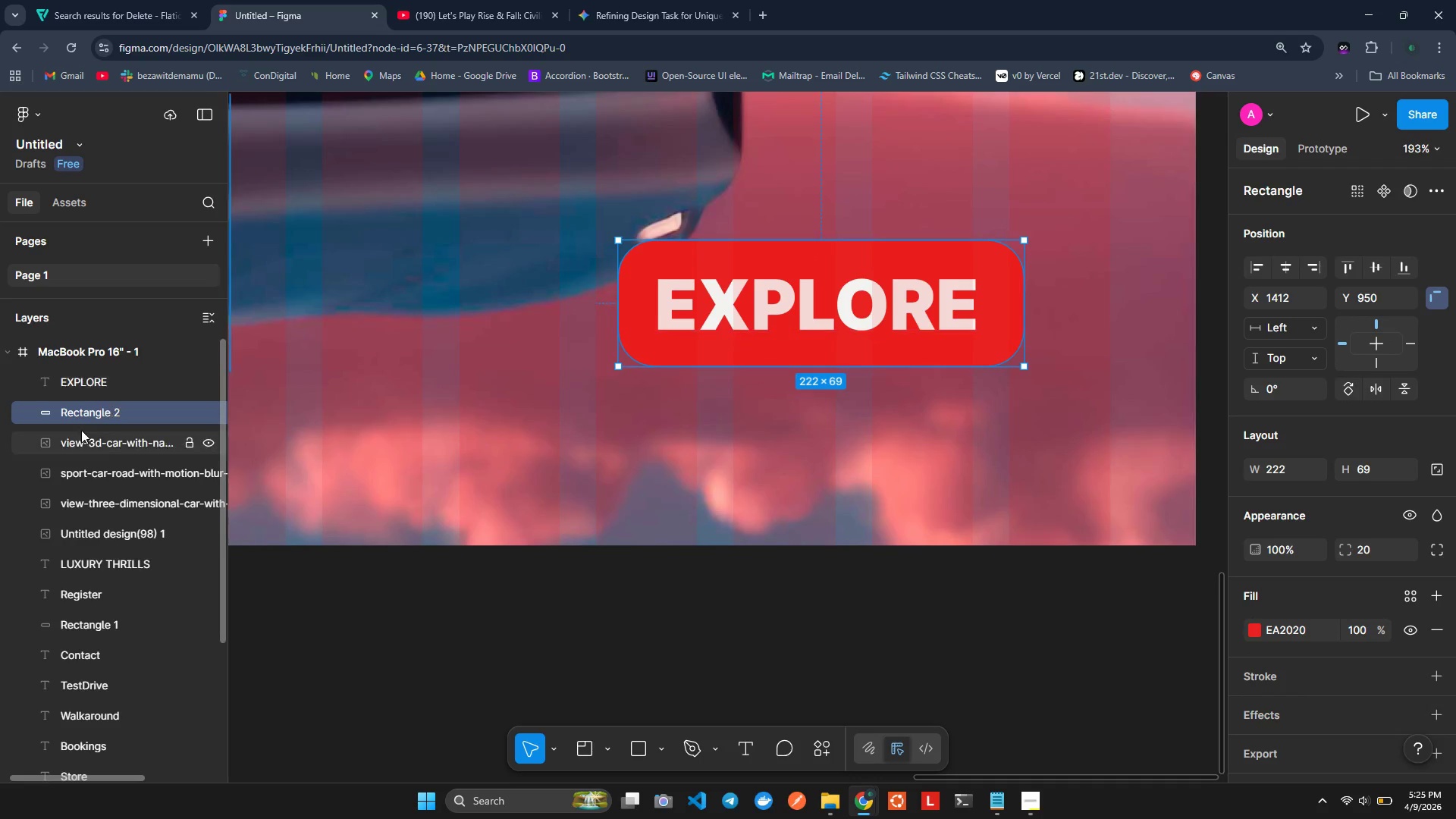 
hold_key(key=ControlLeft, duration=1.06)
left_click([60, 380])
 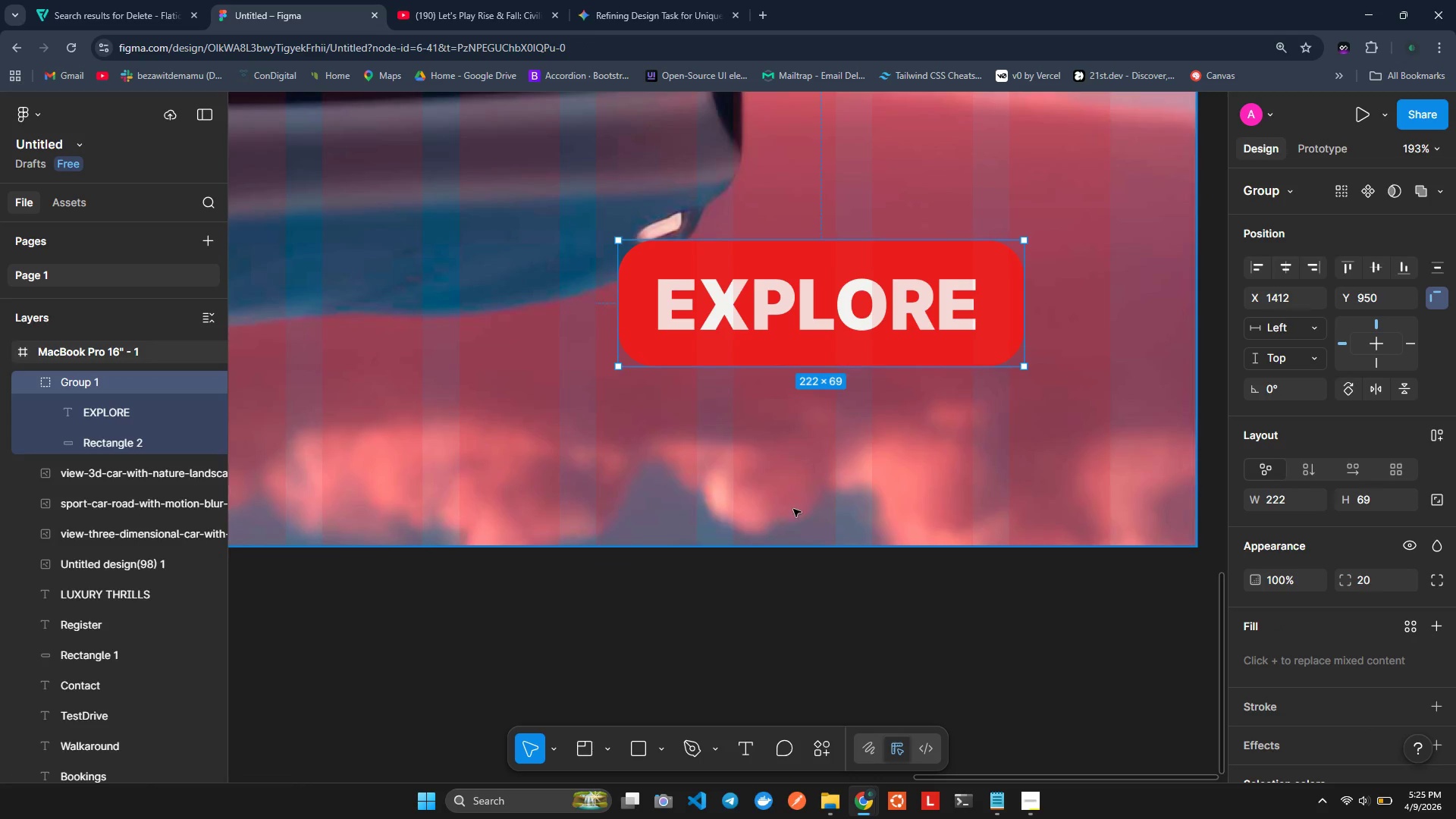 
wait(5.94)
 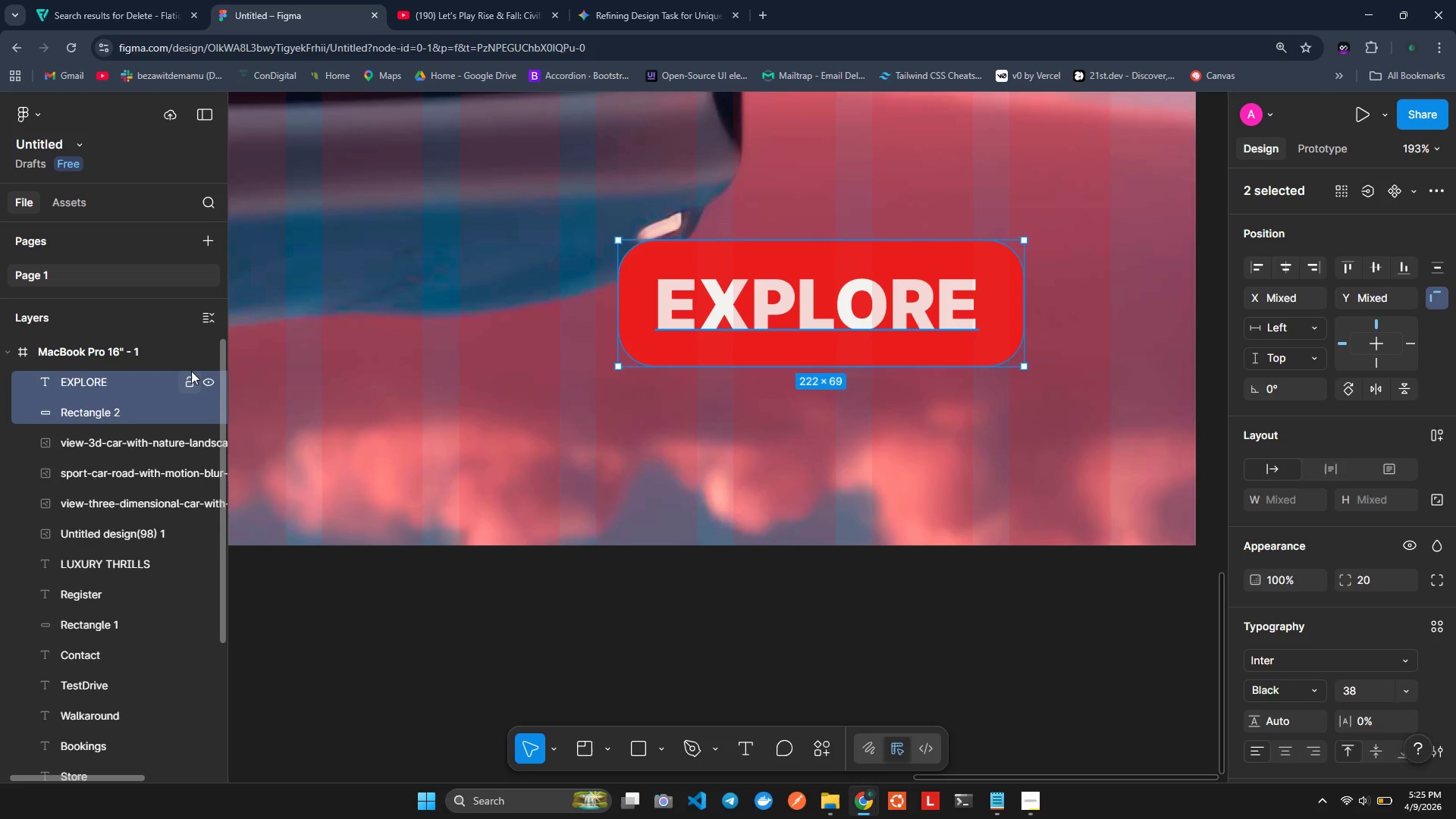 
left_click_drag(start_coordinate=[708, 302], to_coordinate=[803, 364])
 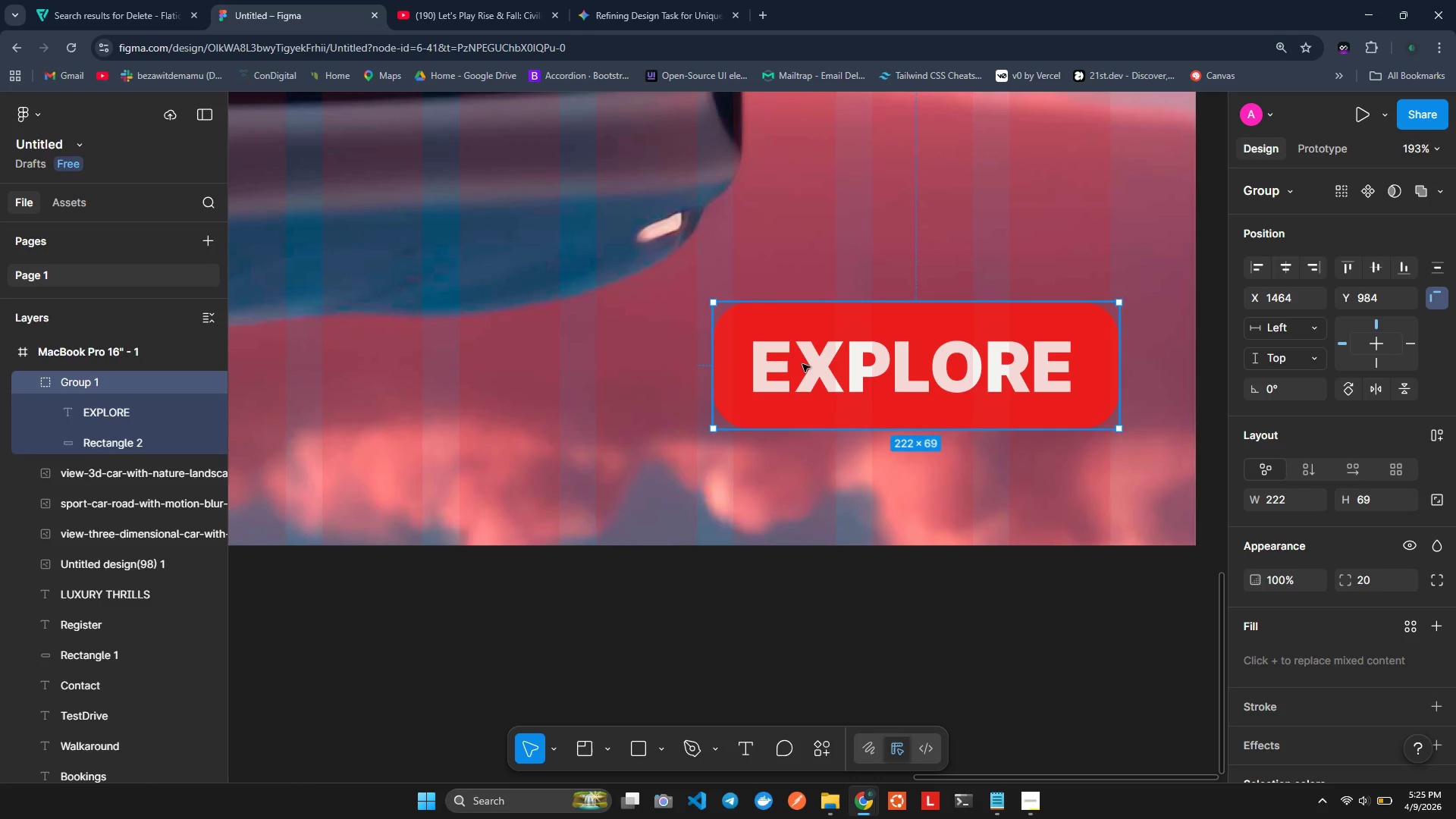 
wait(8.28)
 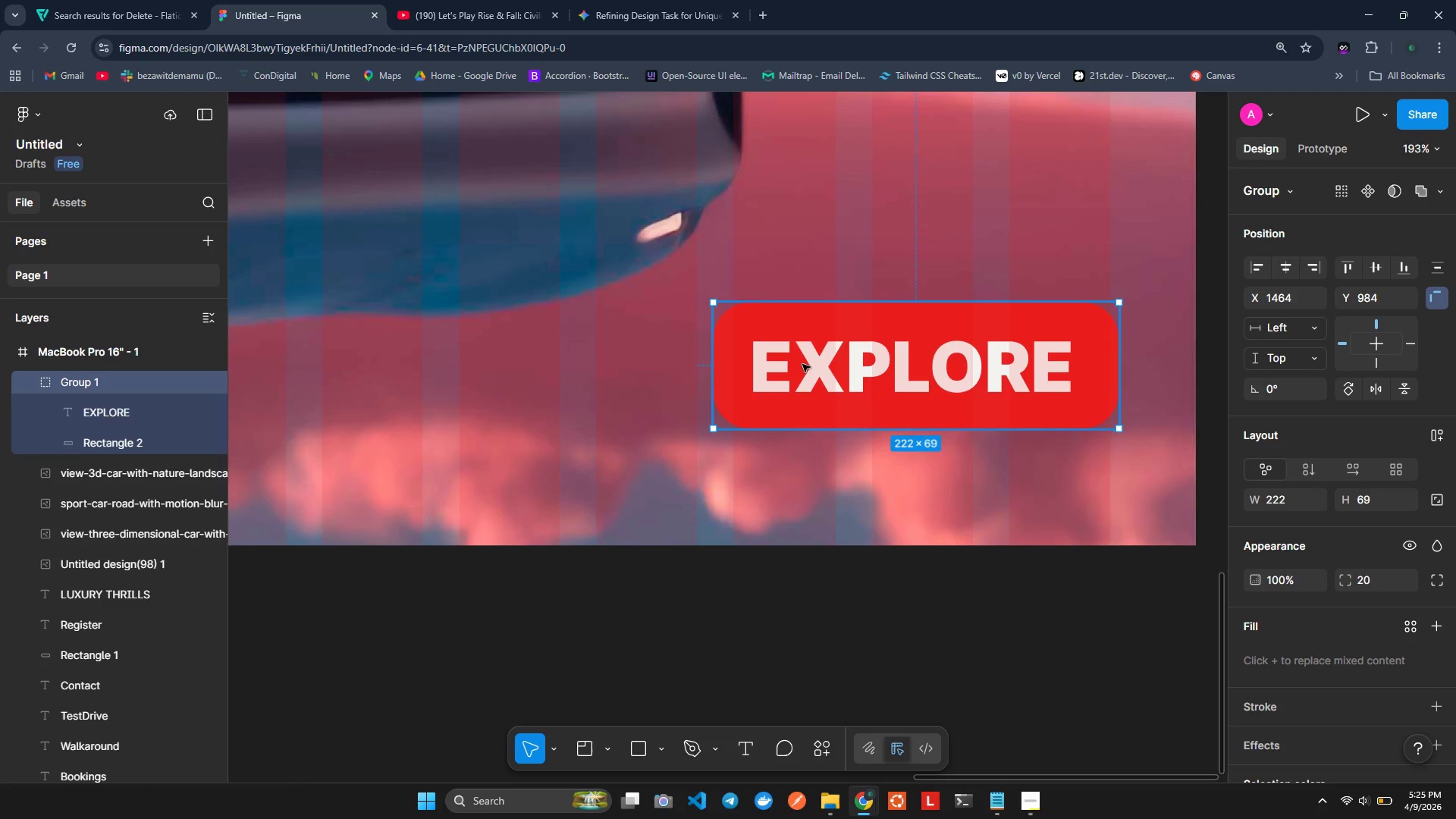 
left_click([661, 633])
 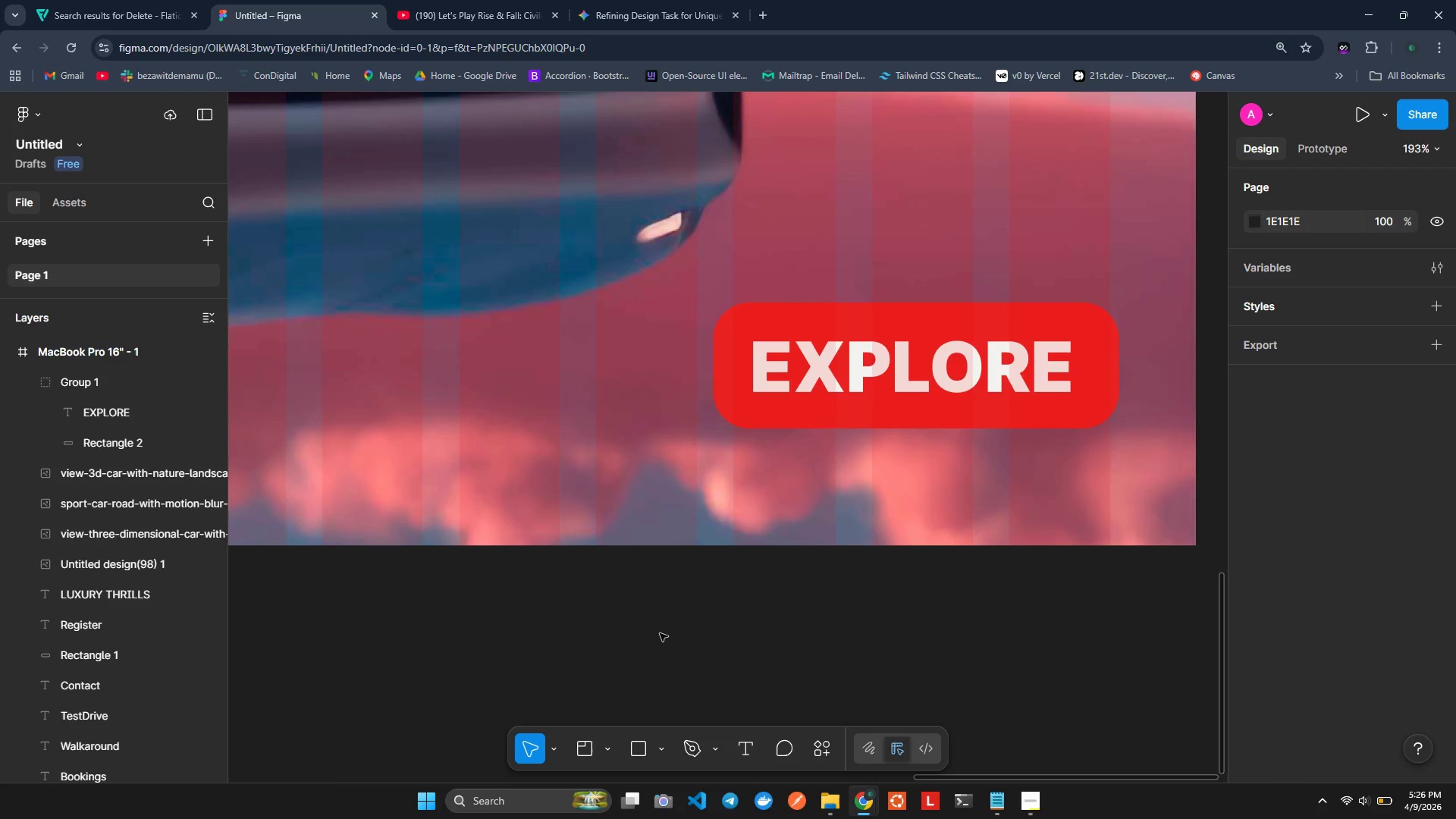 
wait(7.69)
 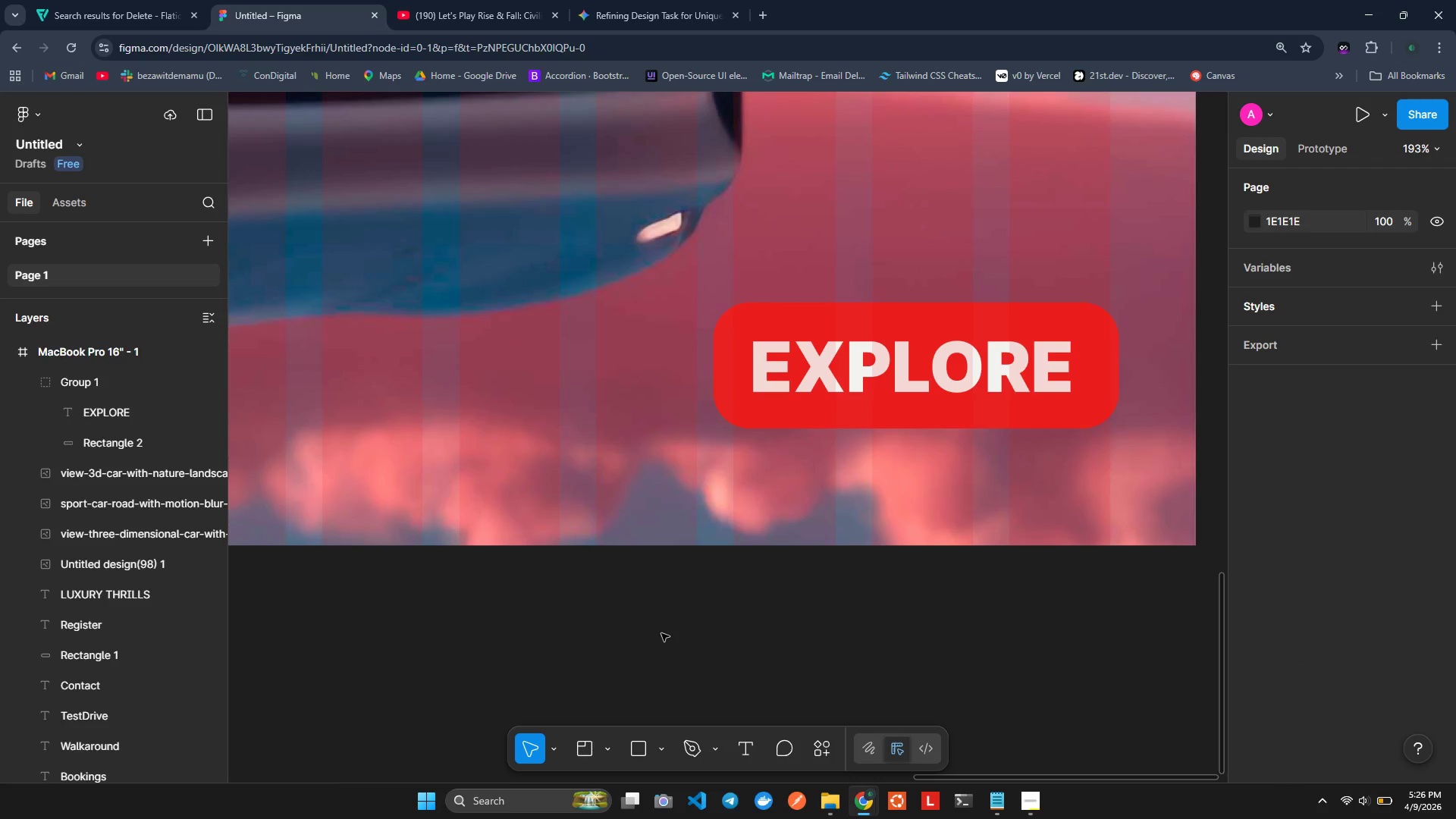 
key(Alt+AltLeft)
 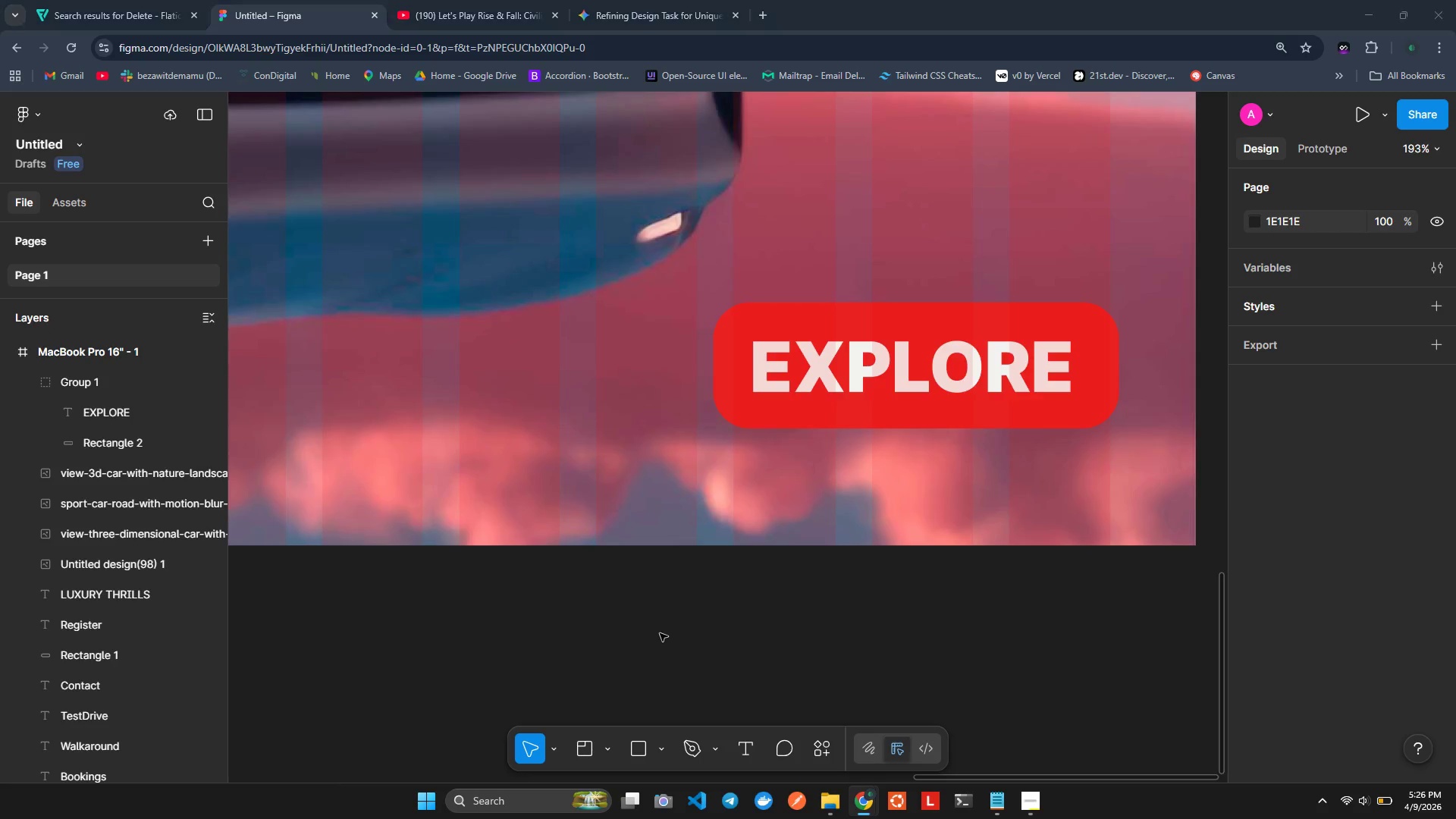 
key(Alt+Tab)
 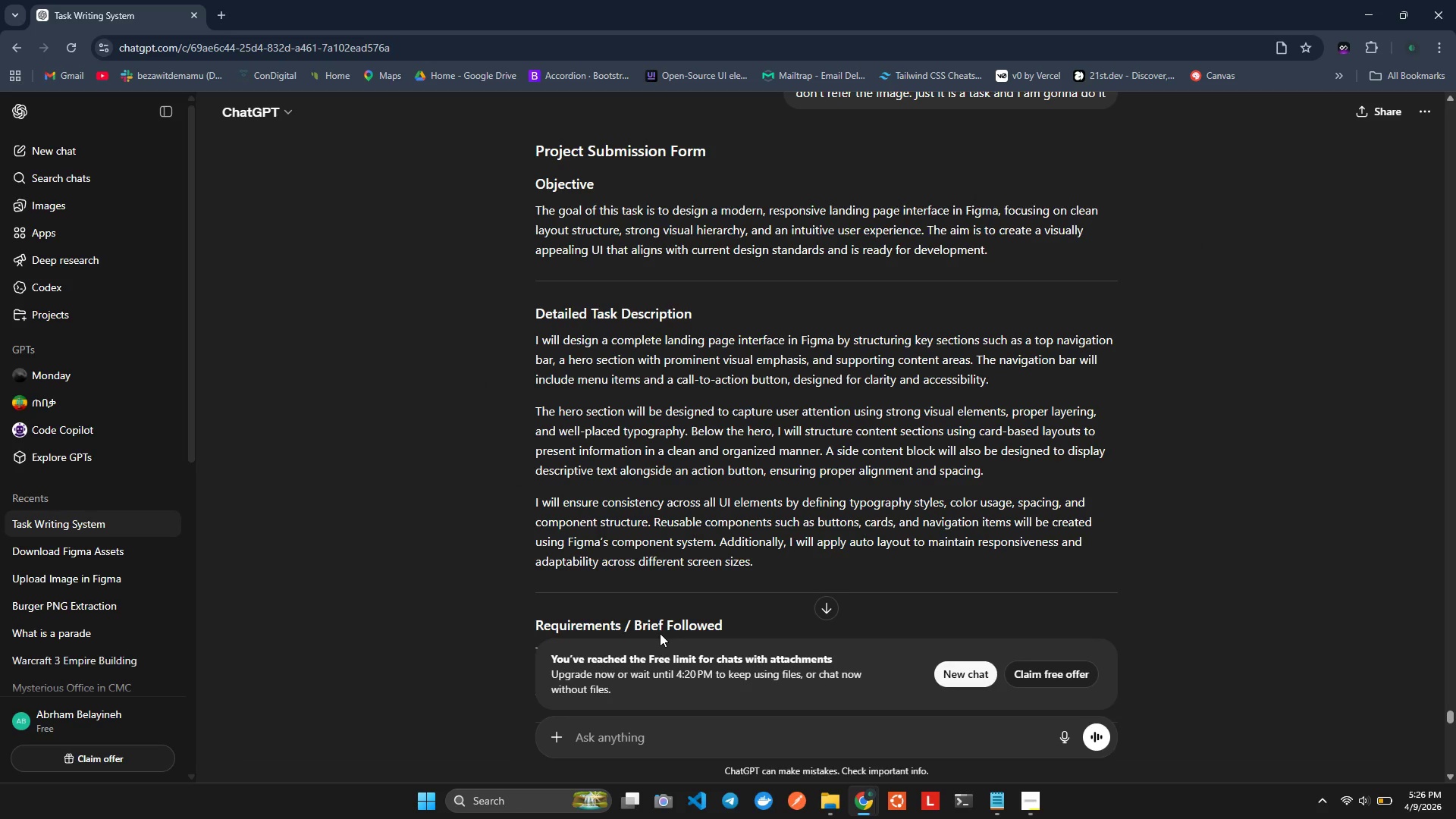 
key(Alt+Tab)
 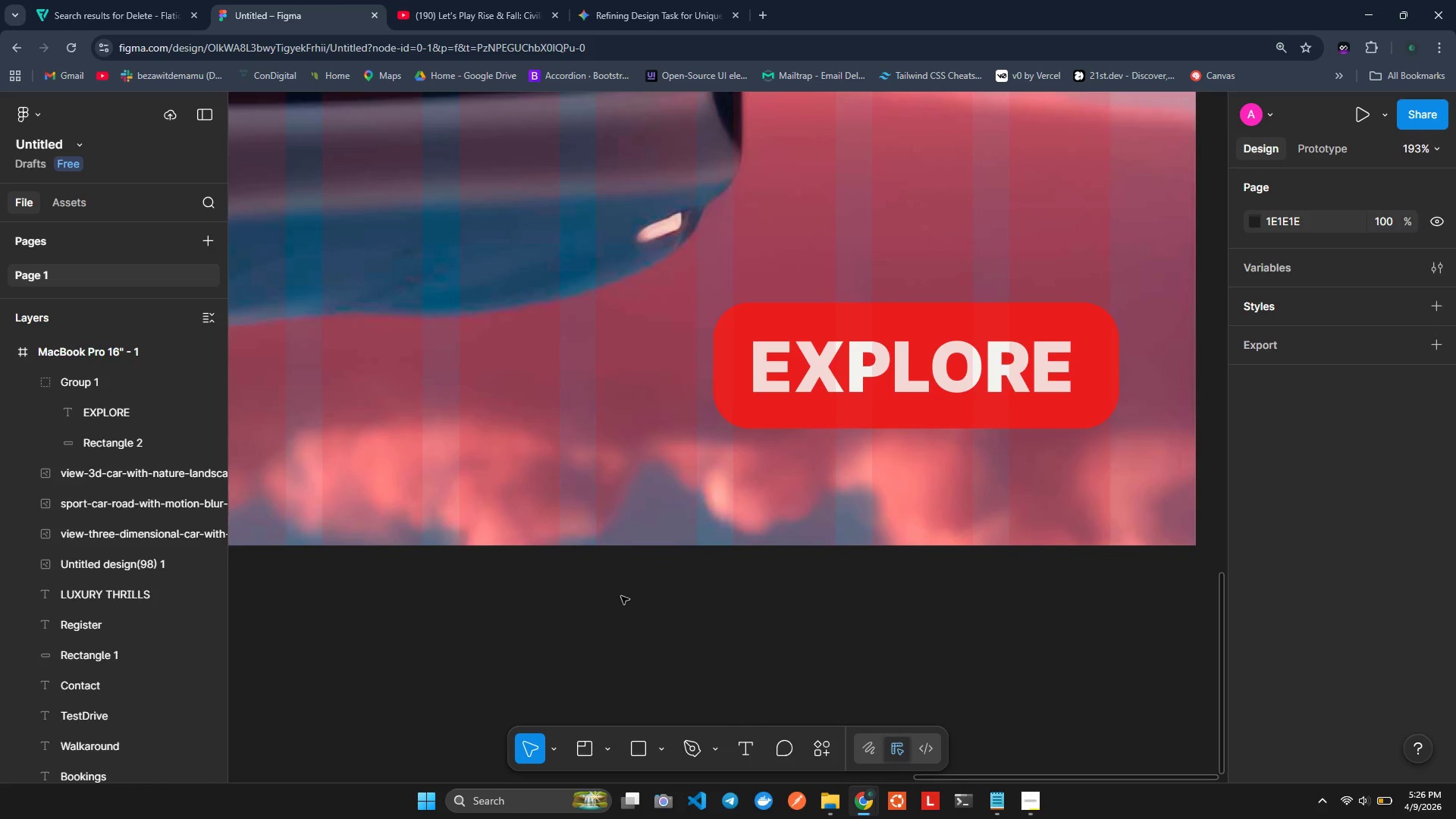 
left_click([621, 595])
 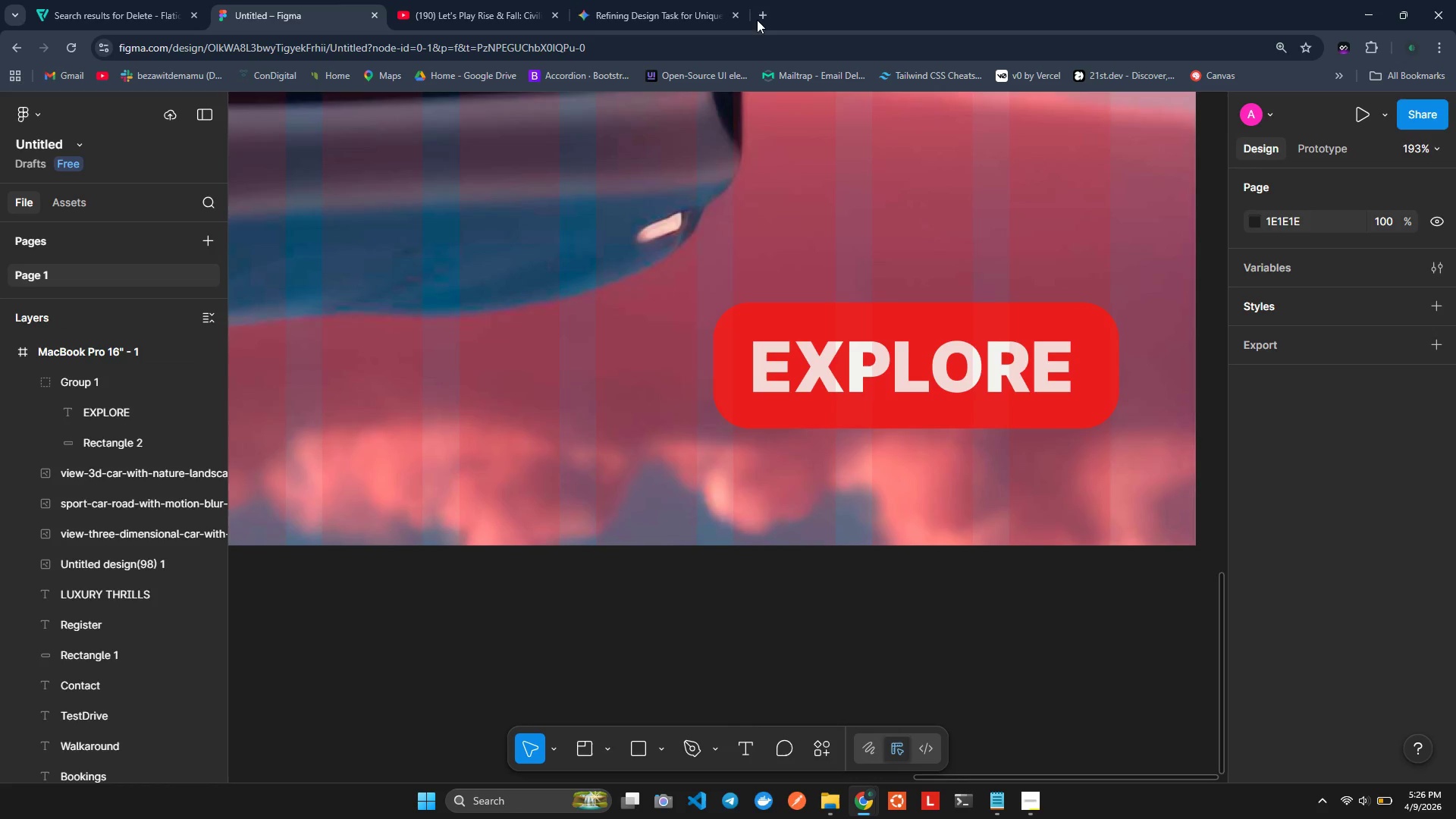 
left_click([764, 16])
 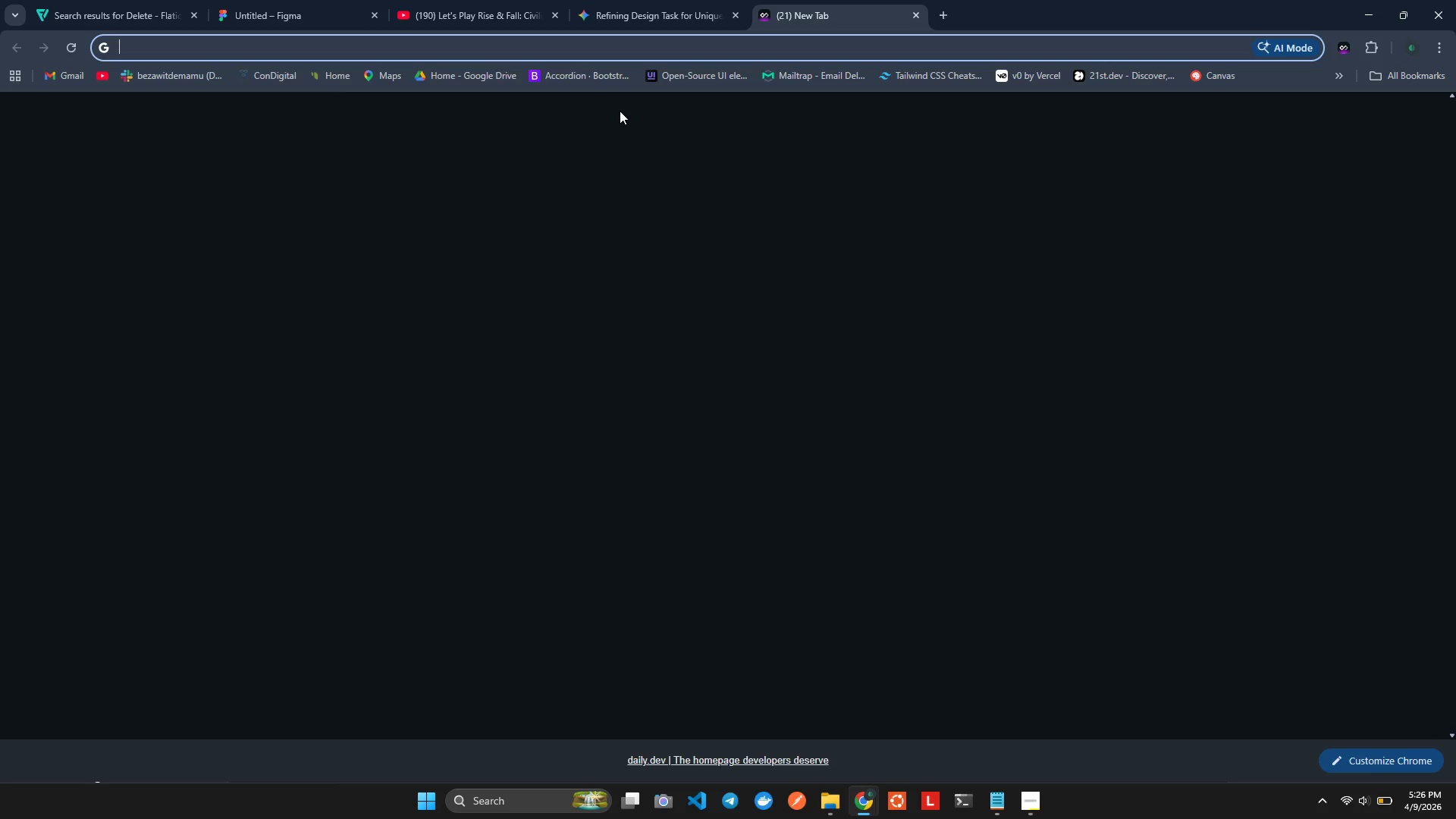 
type(lore)
 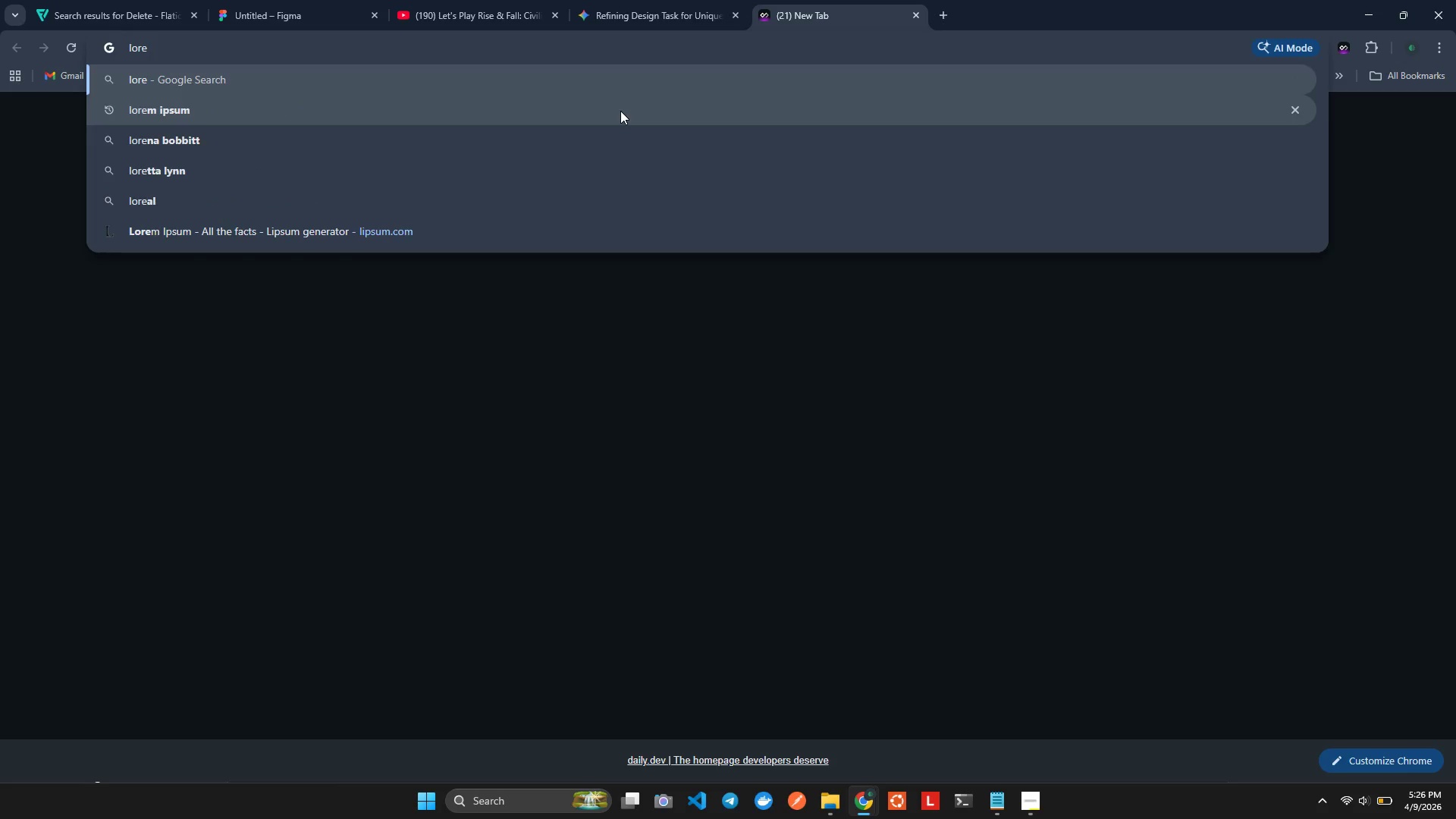 
key(ArrowDown)
 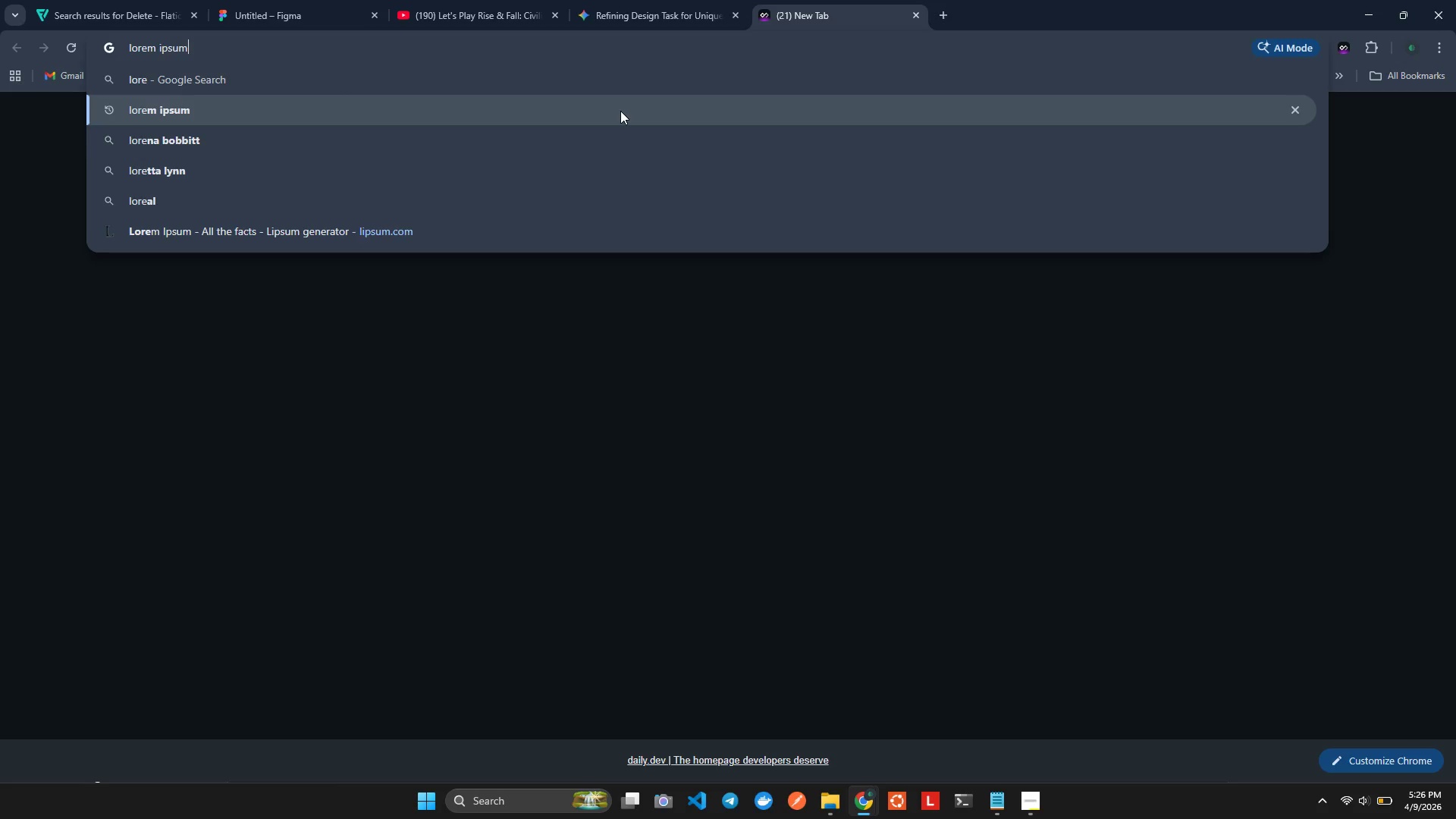 
key(ArrowDown)
 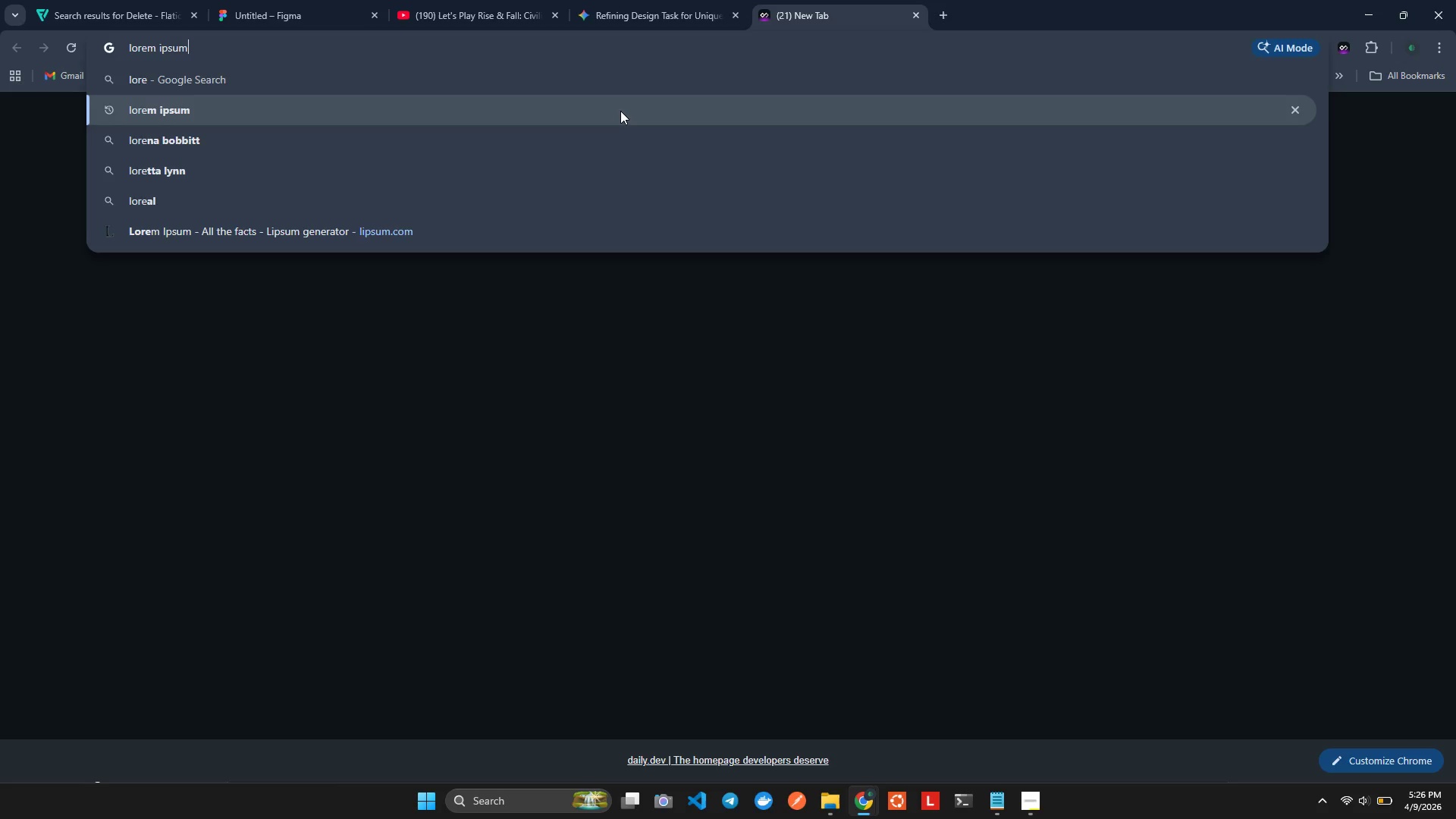 
key(ArrowUp)
 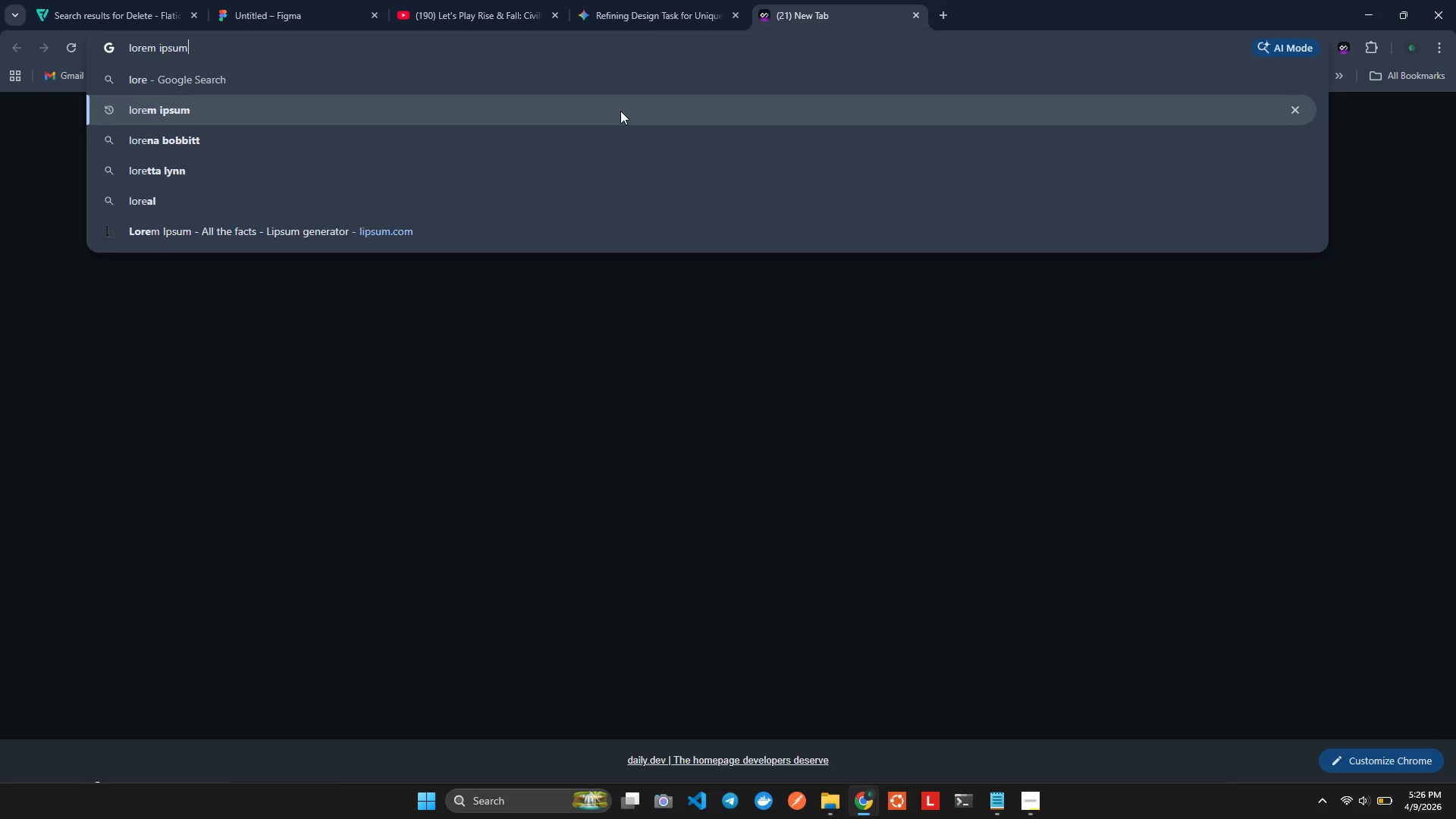 
key(Enter)
 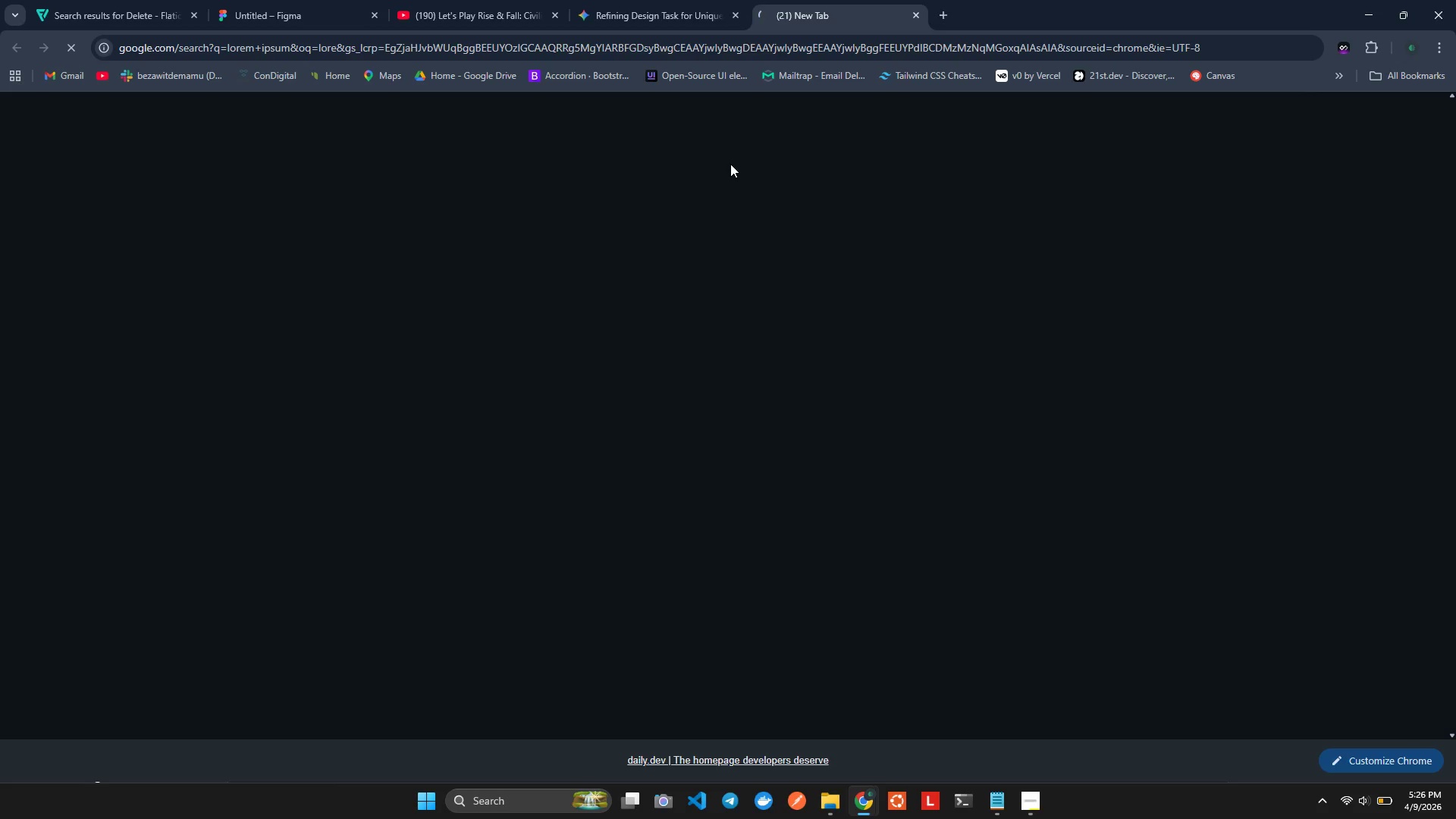 
key(Alt+Tab)
 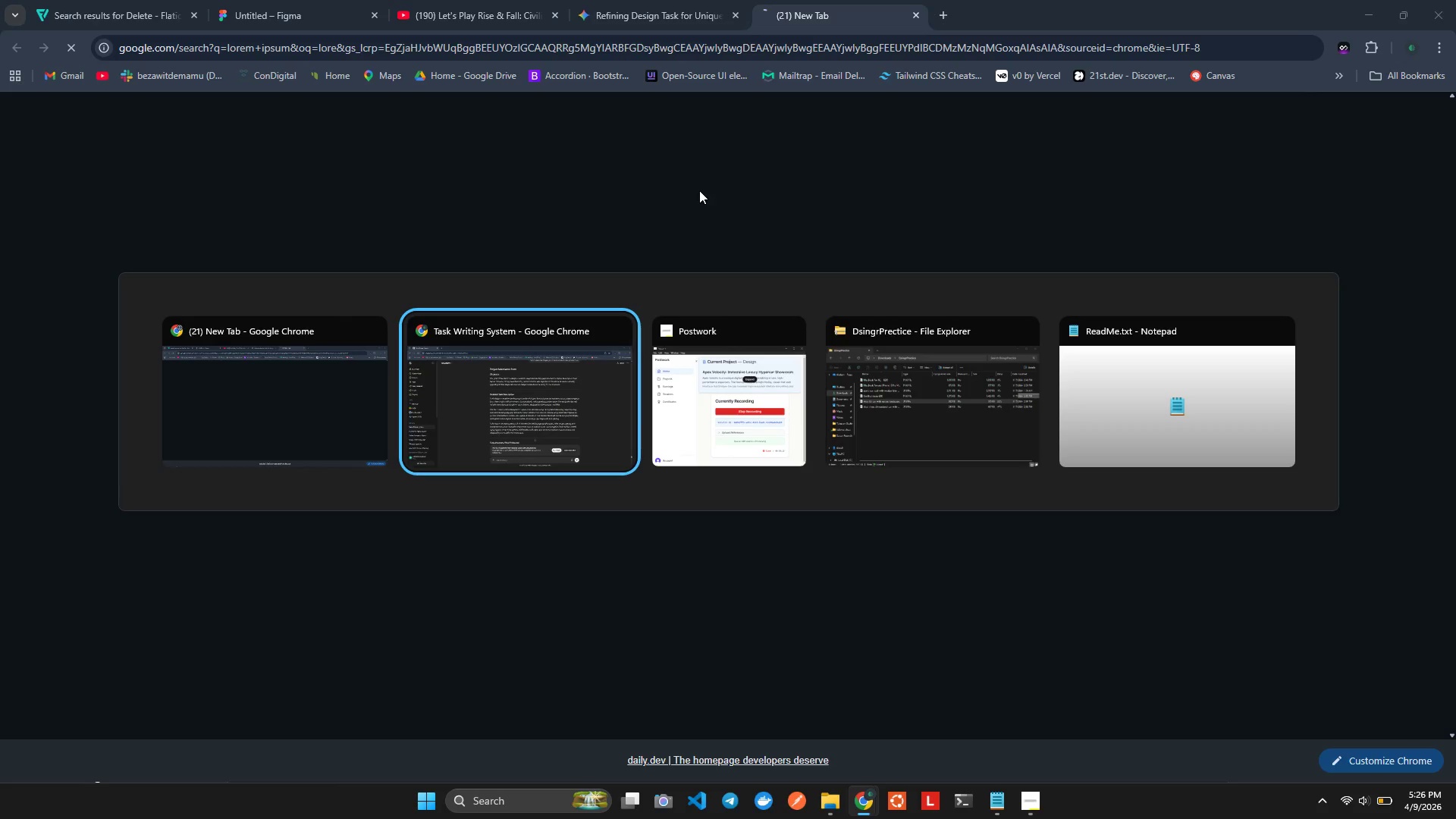 
key(Alt+Tab)